 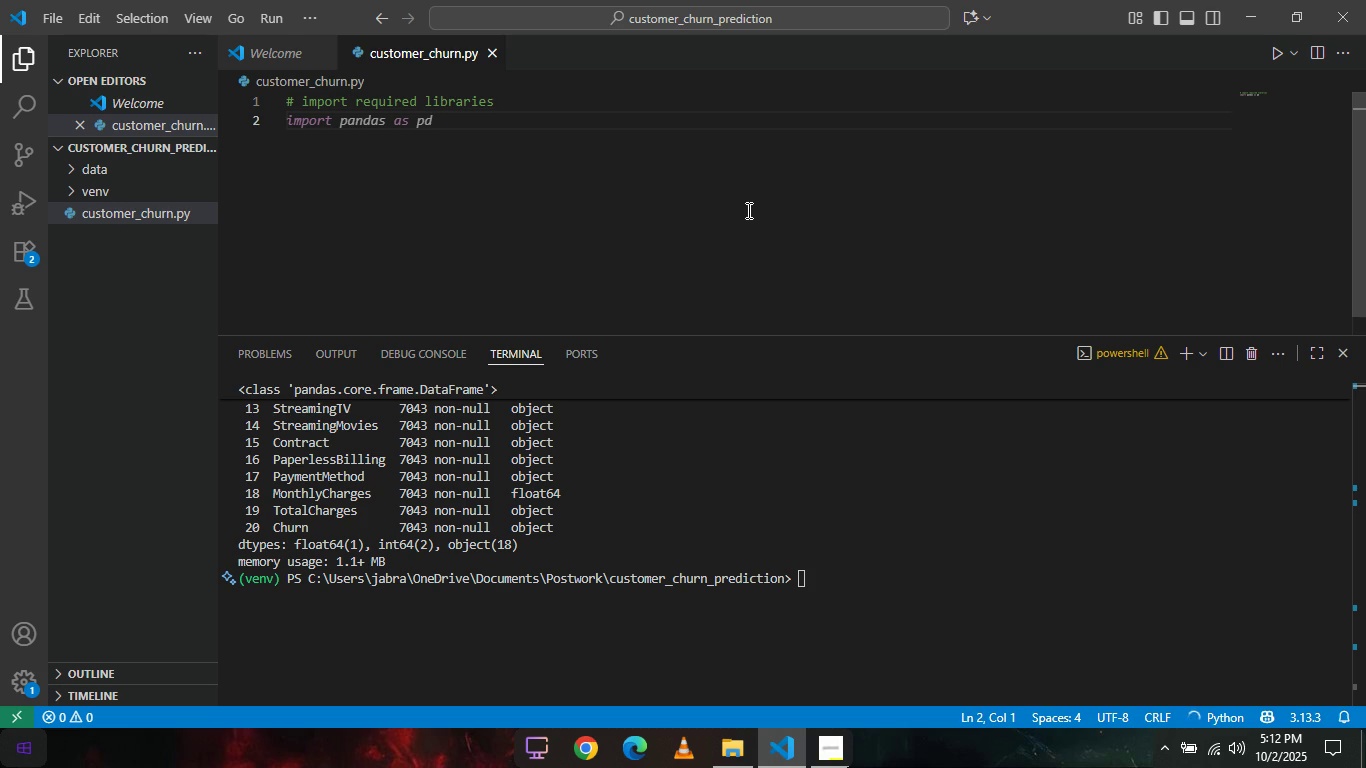 
key(Tab)
 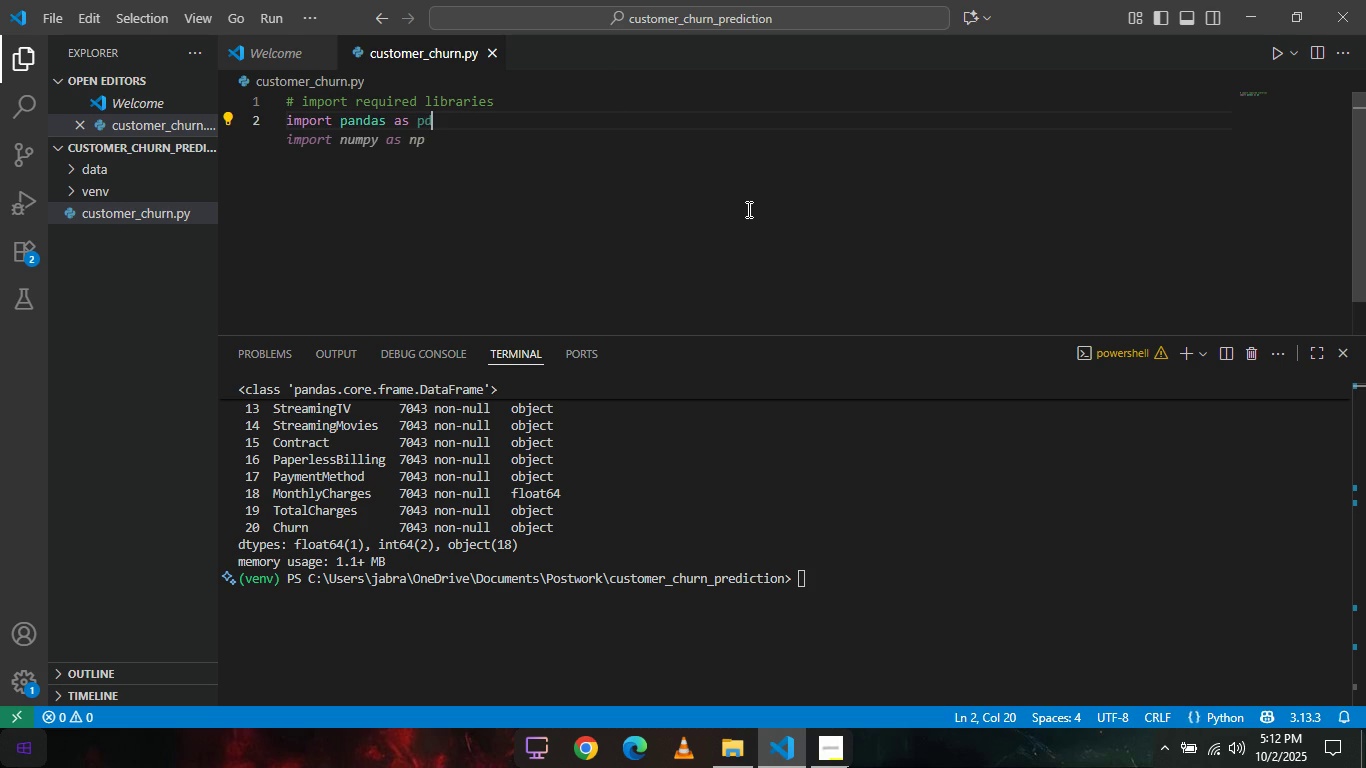 
key(Enter)
 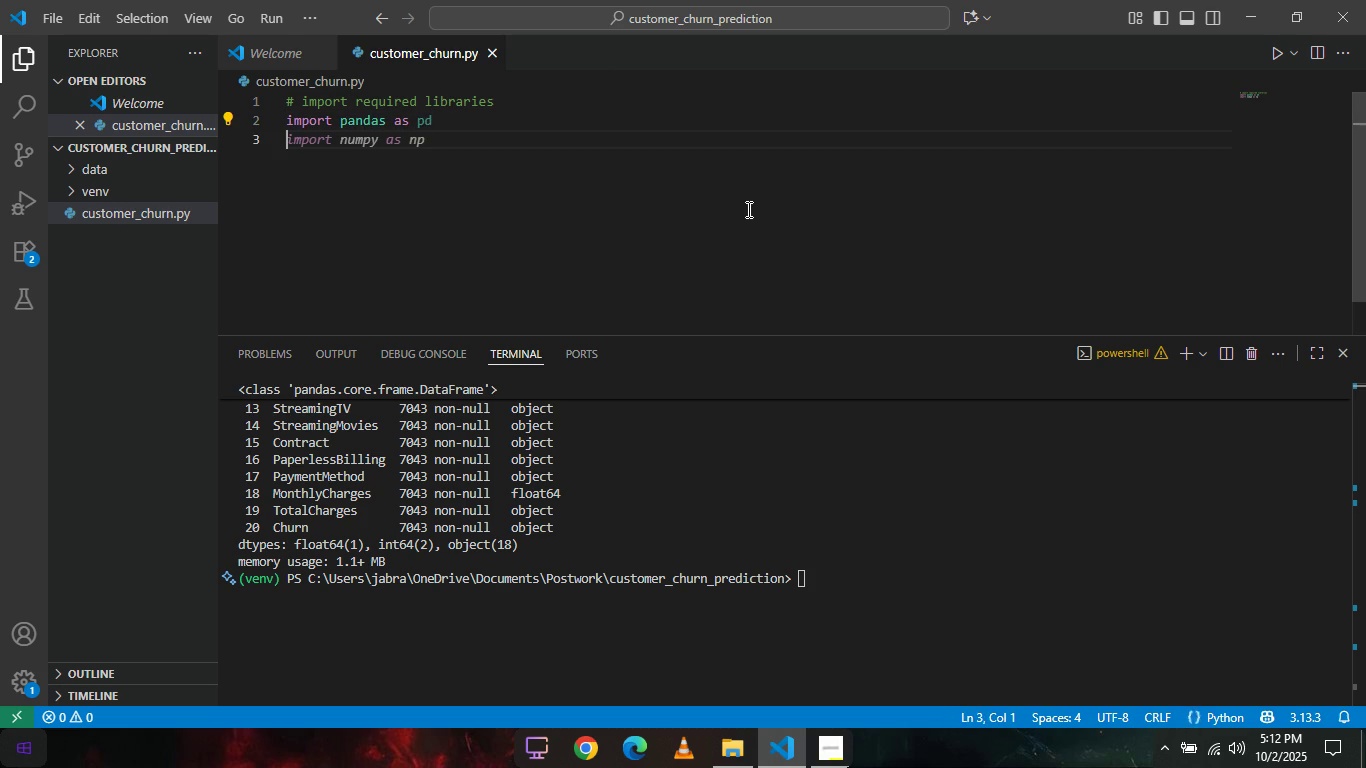 
key(Tab)
 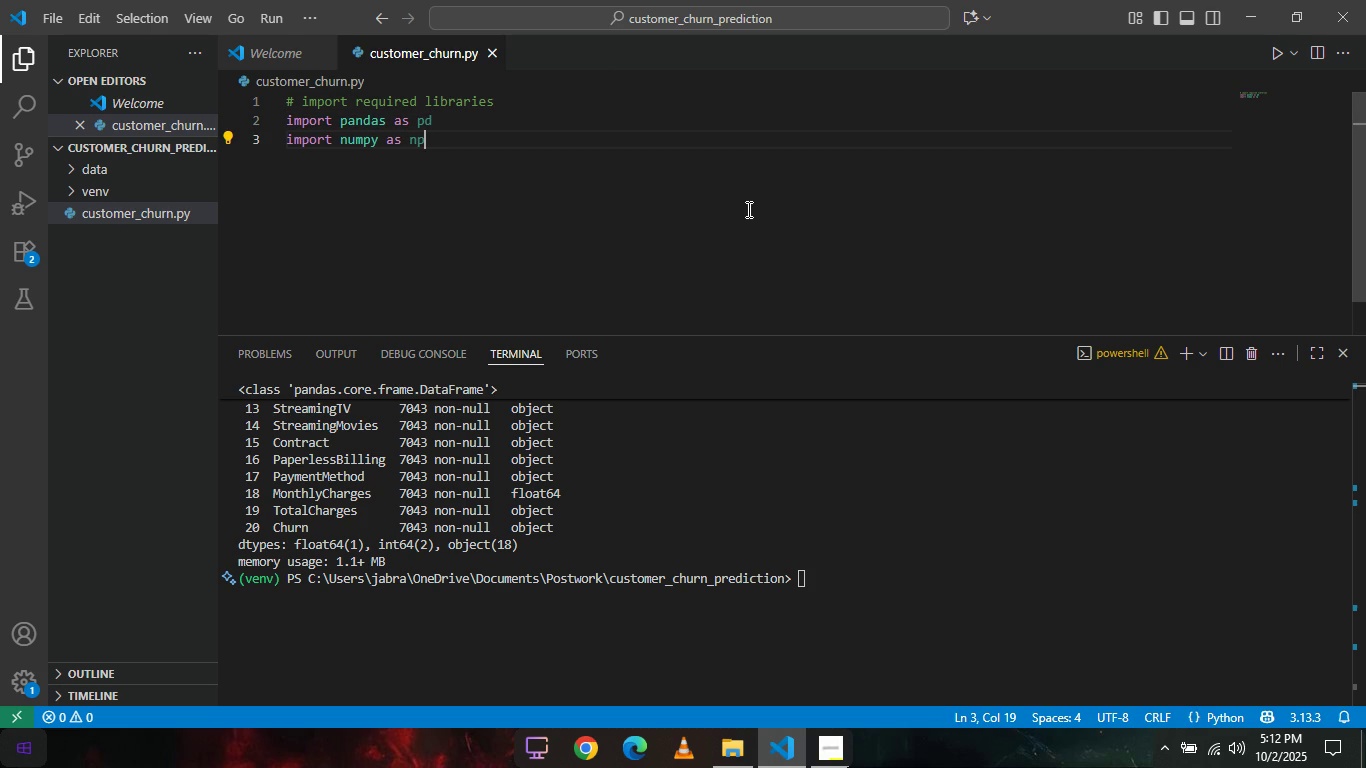 
key(Enter)
 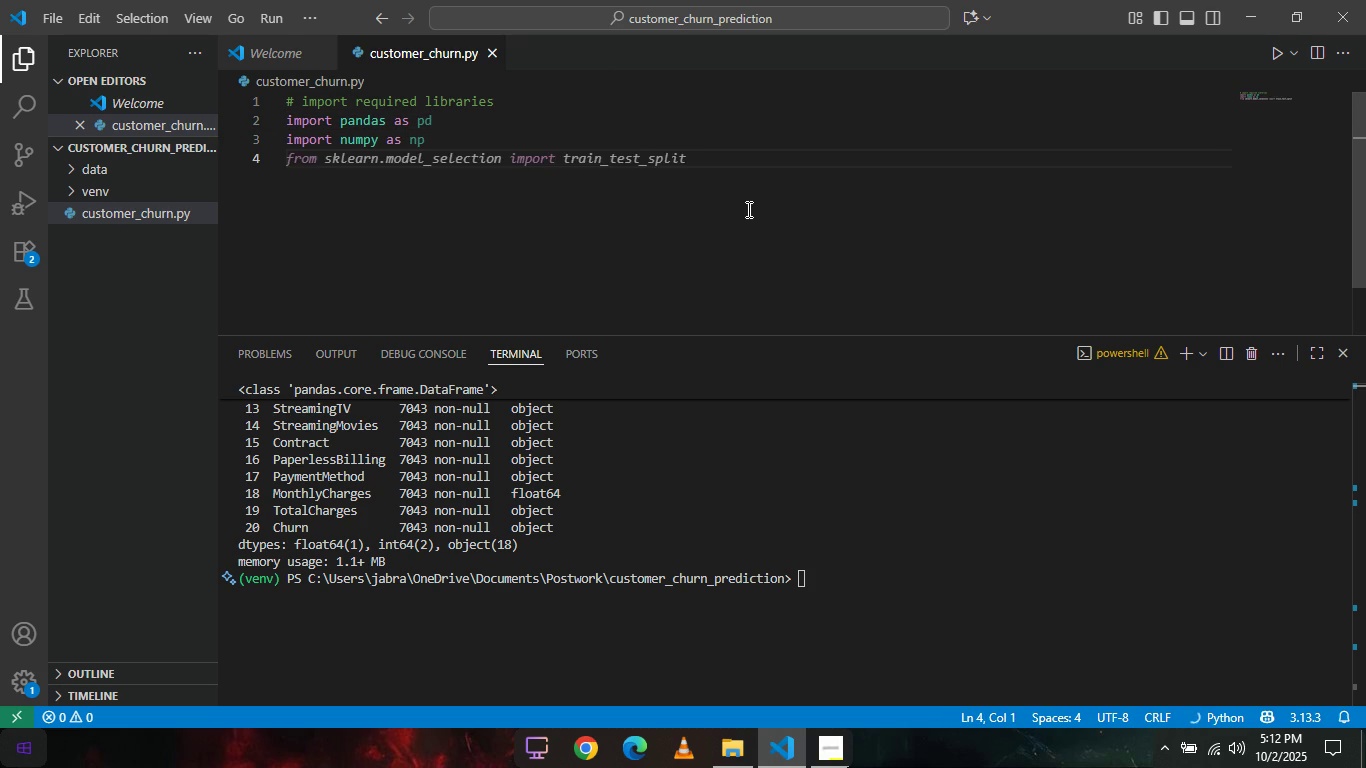 
type(im)
key(Tab)
key(Tab)
 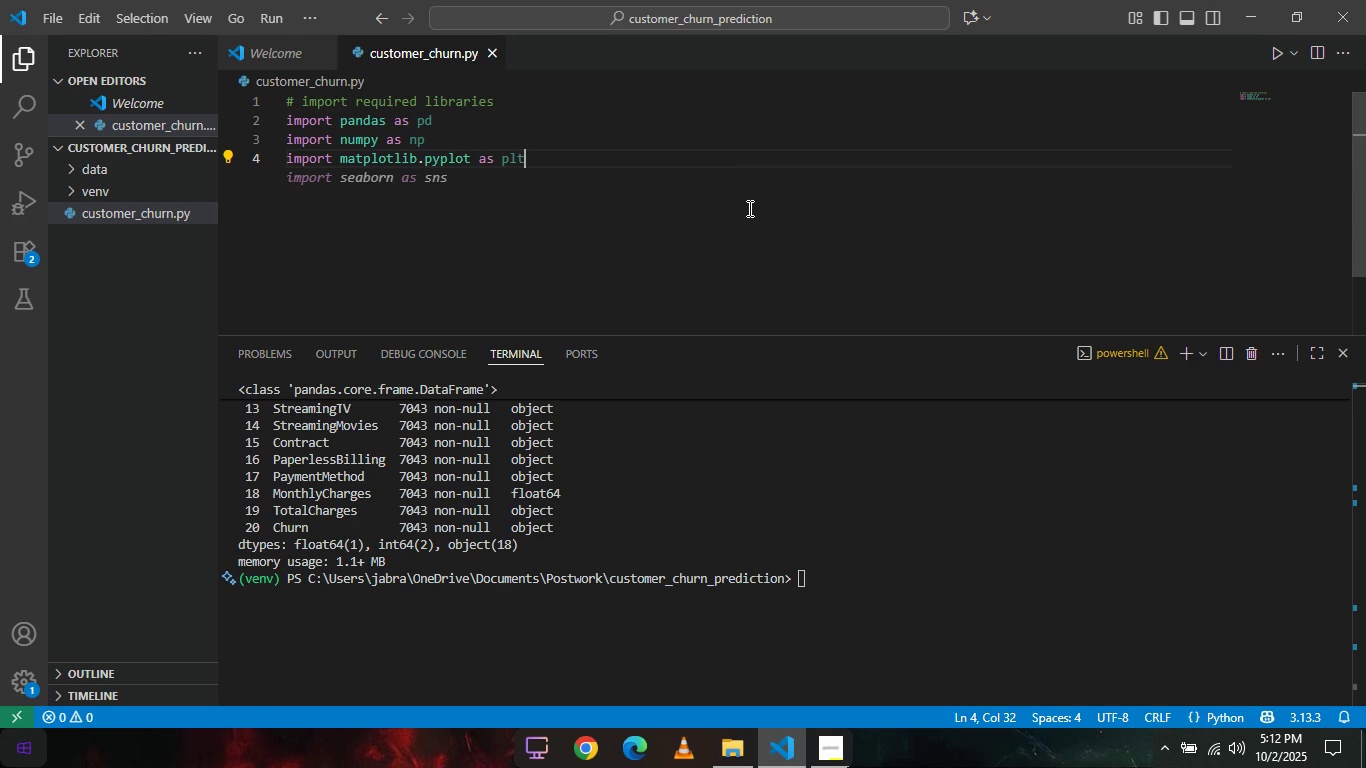 
key(Enter)
 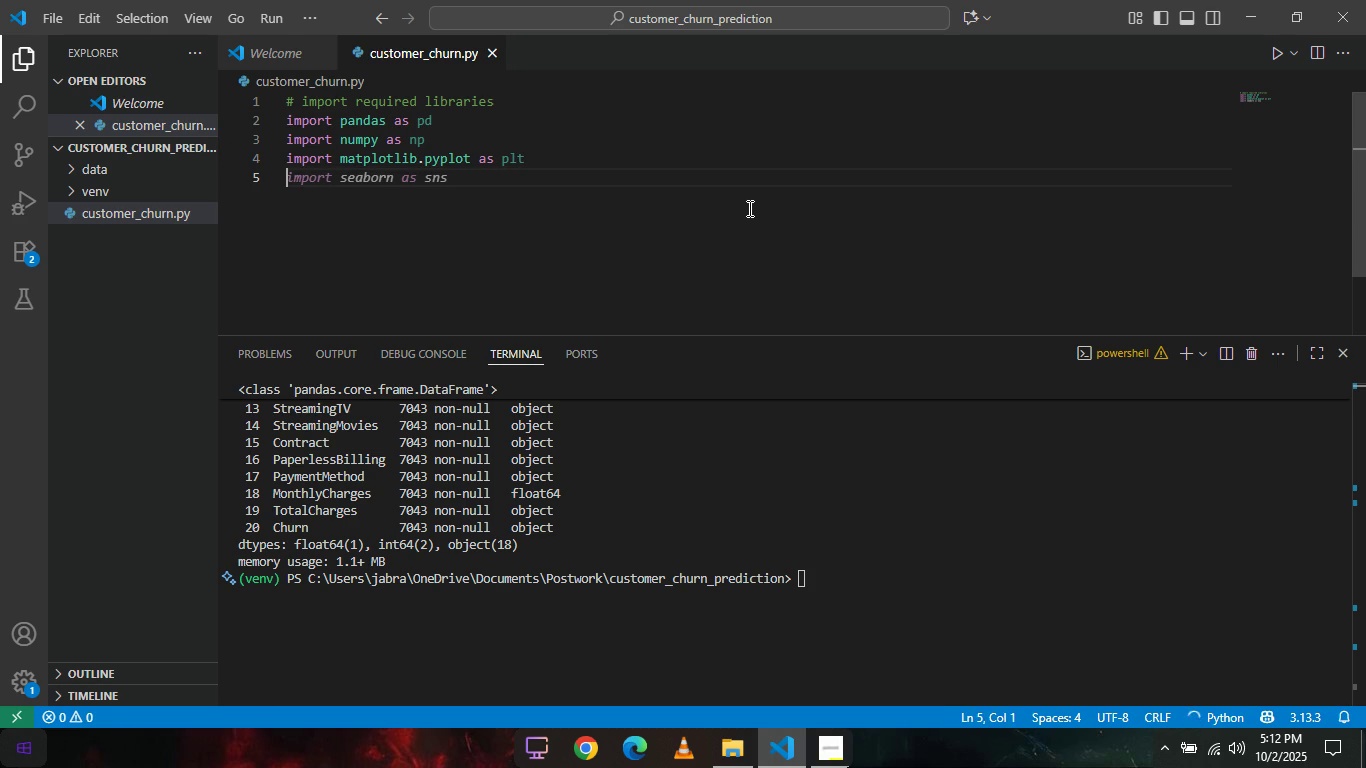 
key(Tab)
 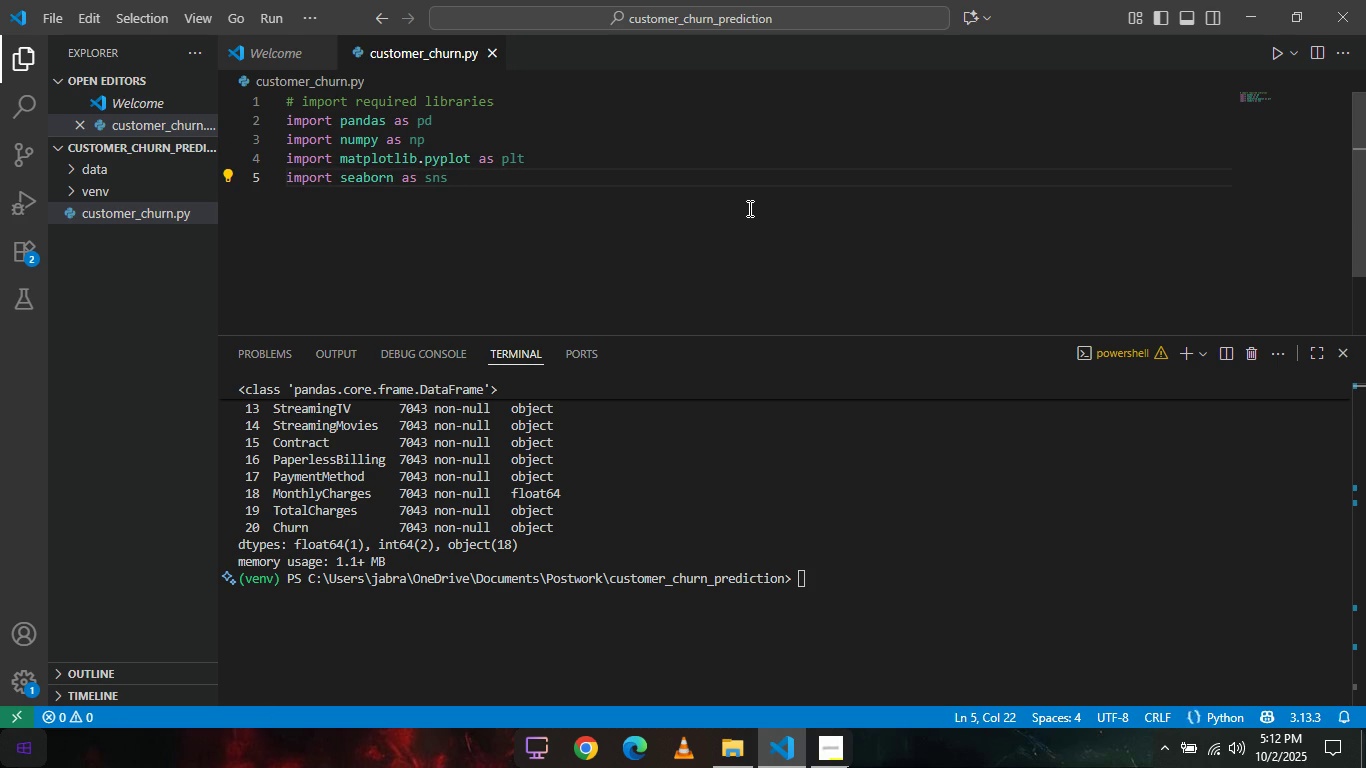 
key(Enter)
 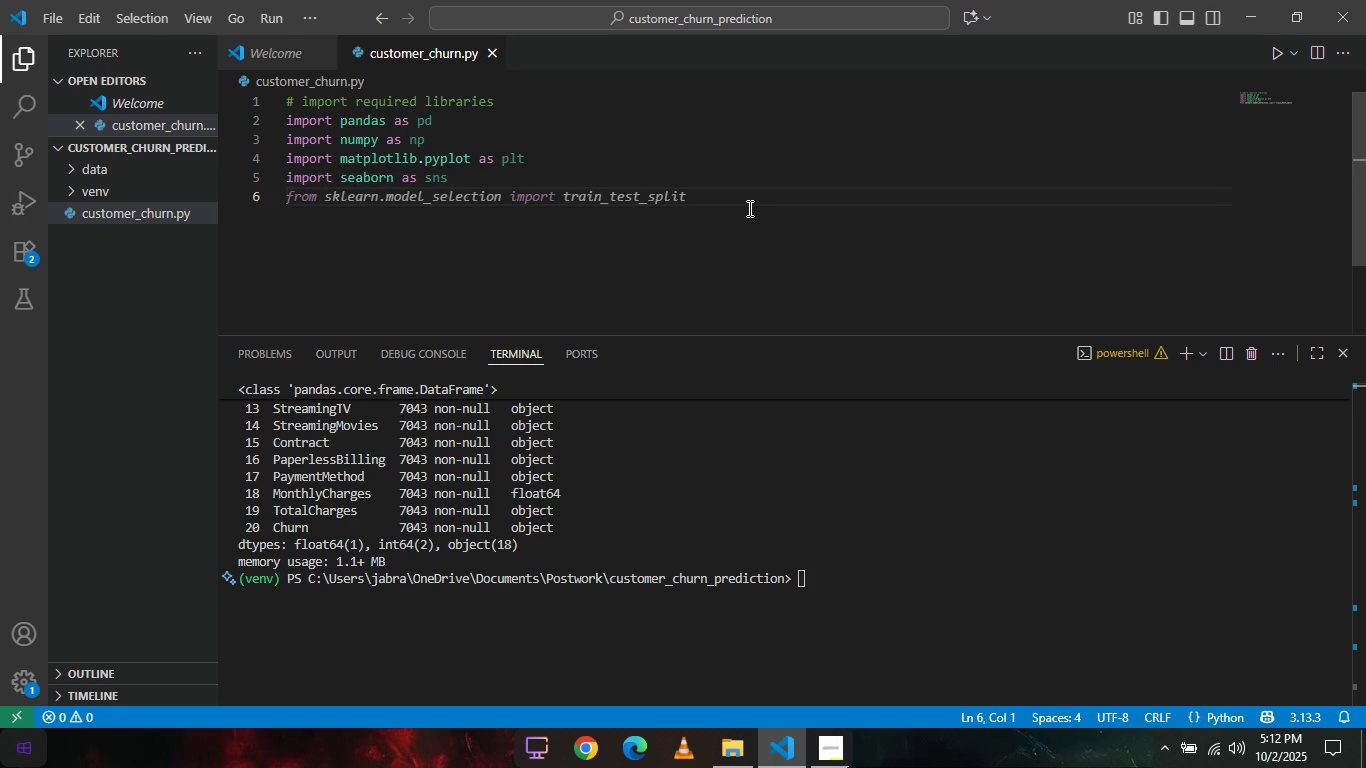 
type(importb)
key(Backspace)
type( jo)
key(Tab)
 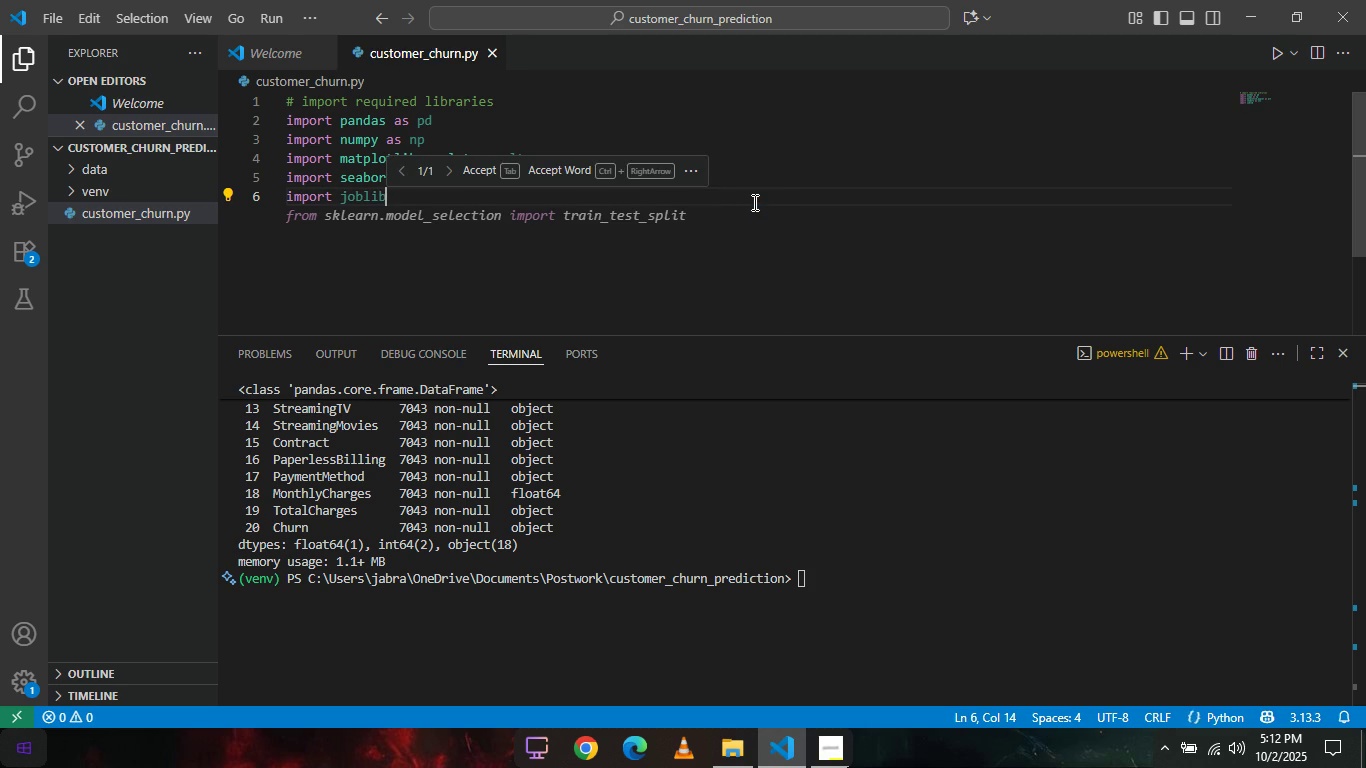 
key(Enter)
 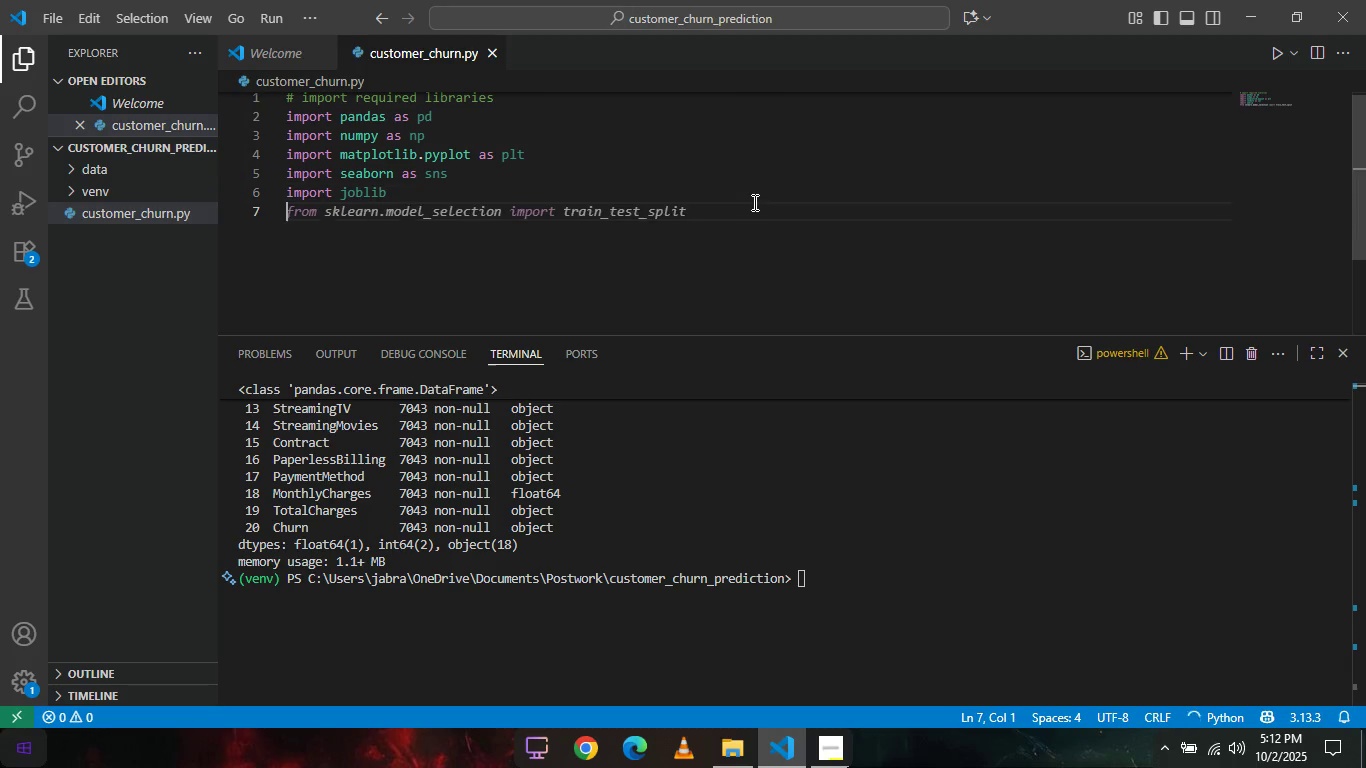 
key(Enter)
 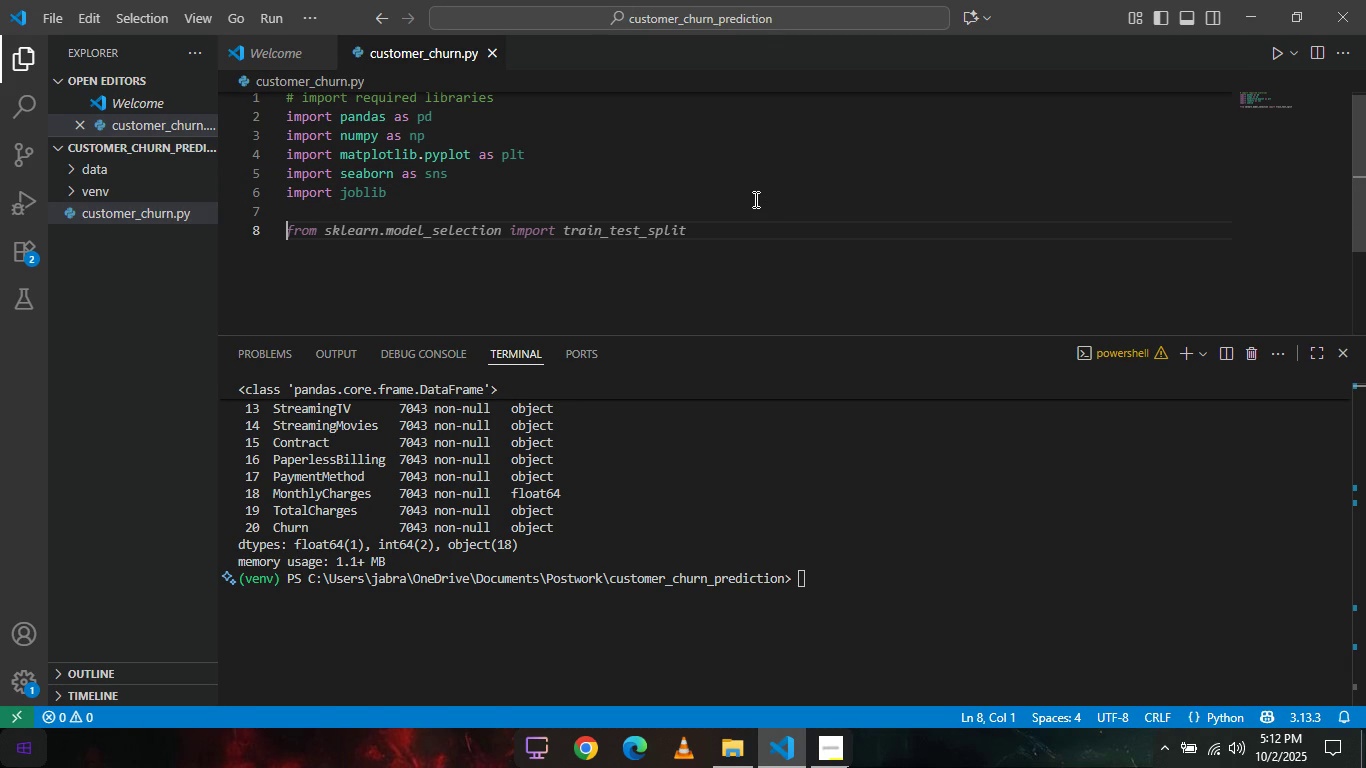 
wait(9.06)
 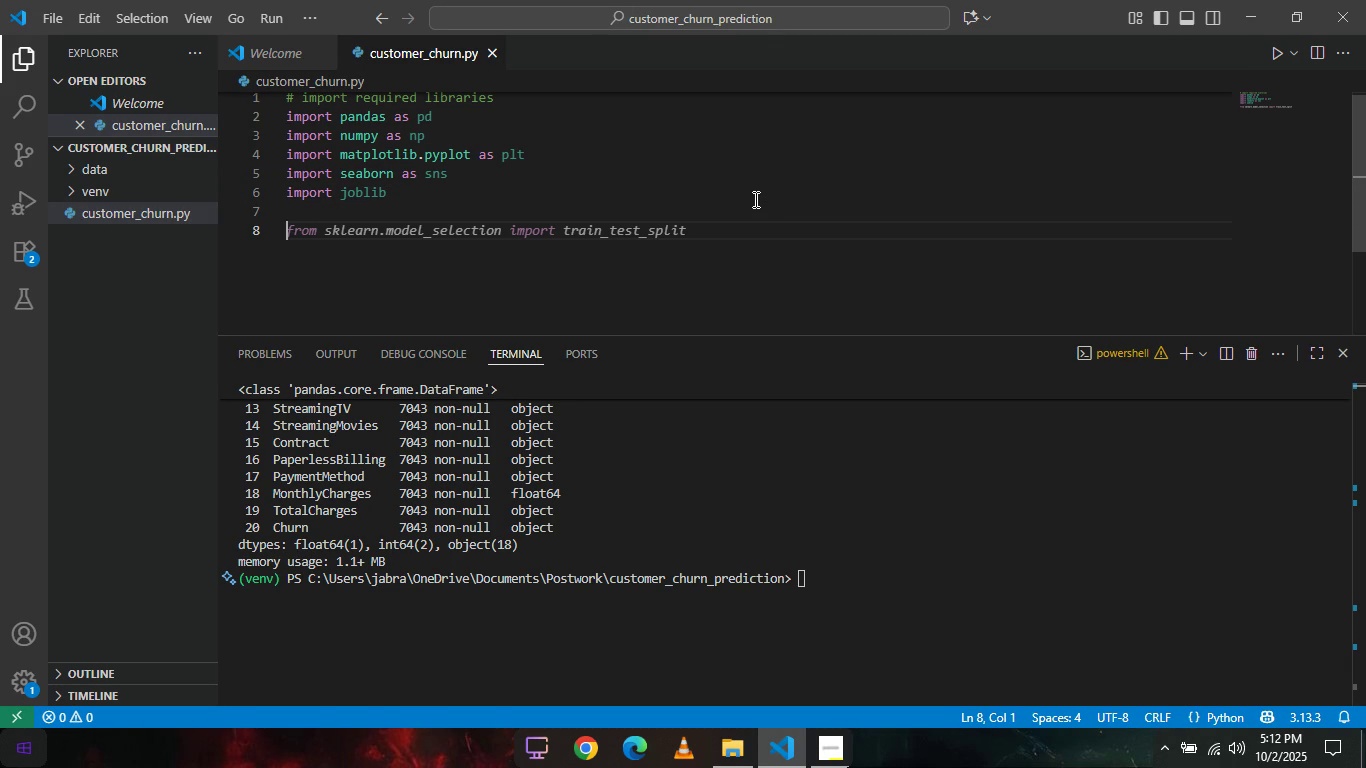 
key(Tab)
 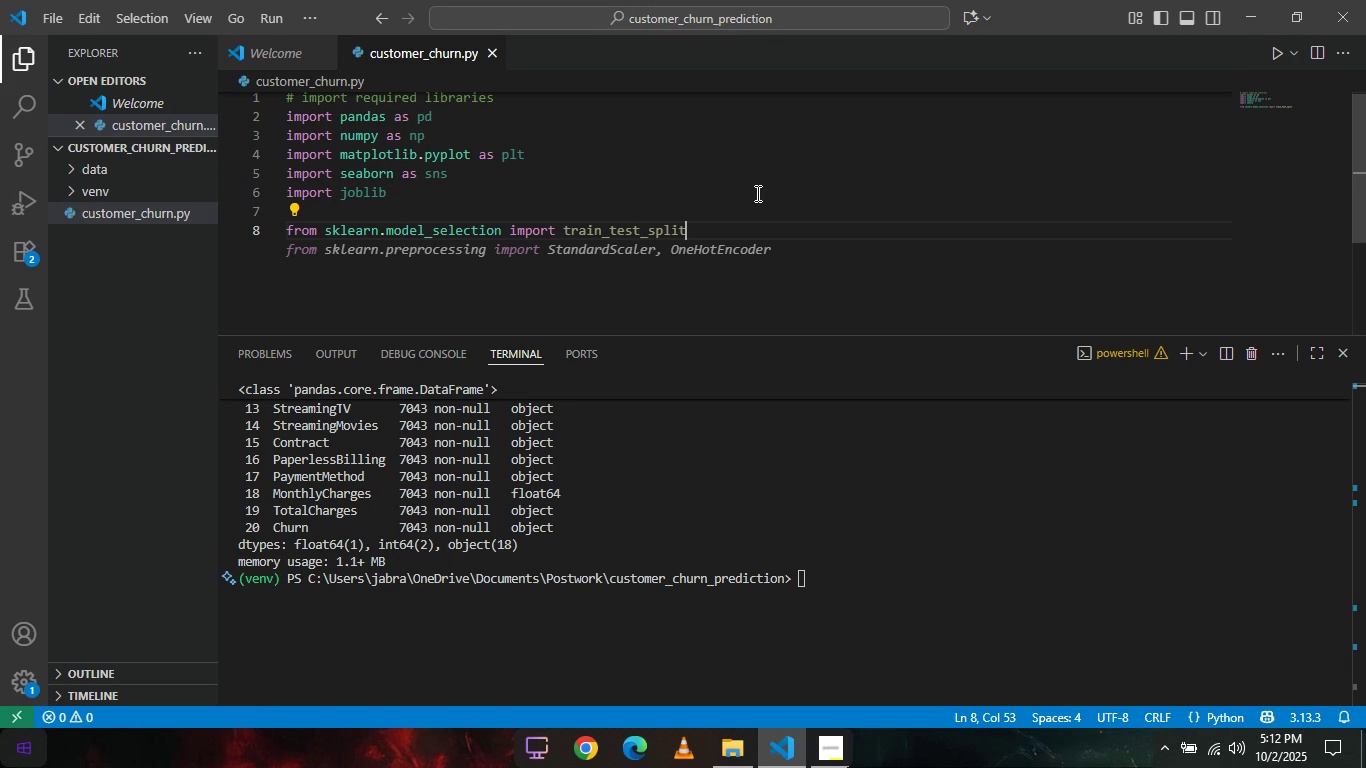 
wait(10.03)
 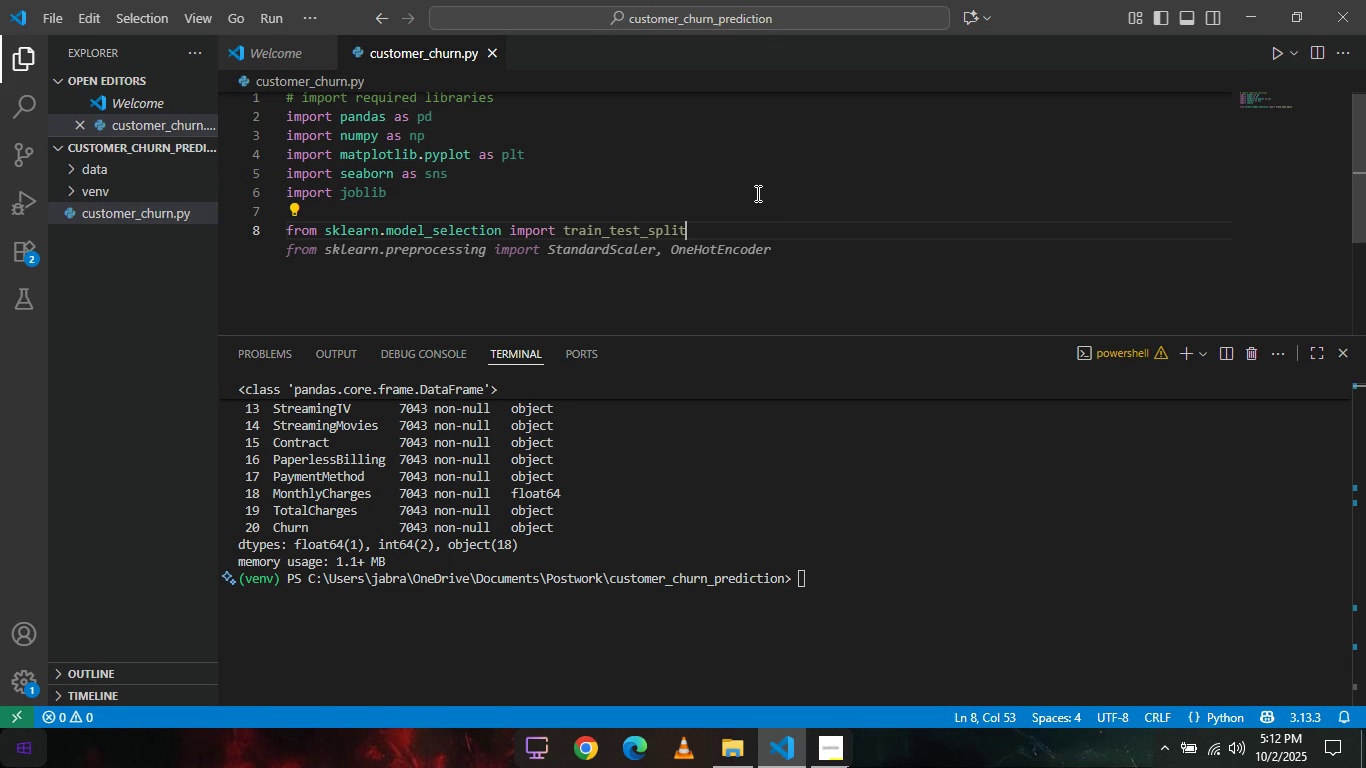 
key(Enter)
 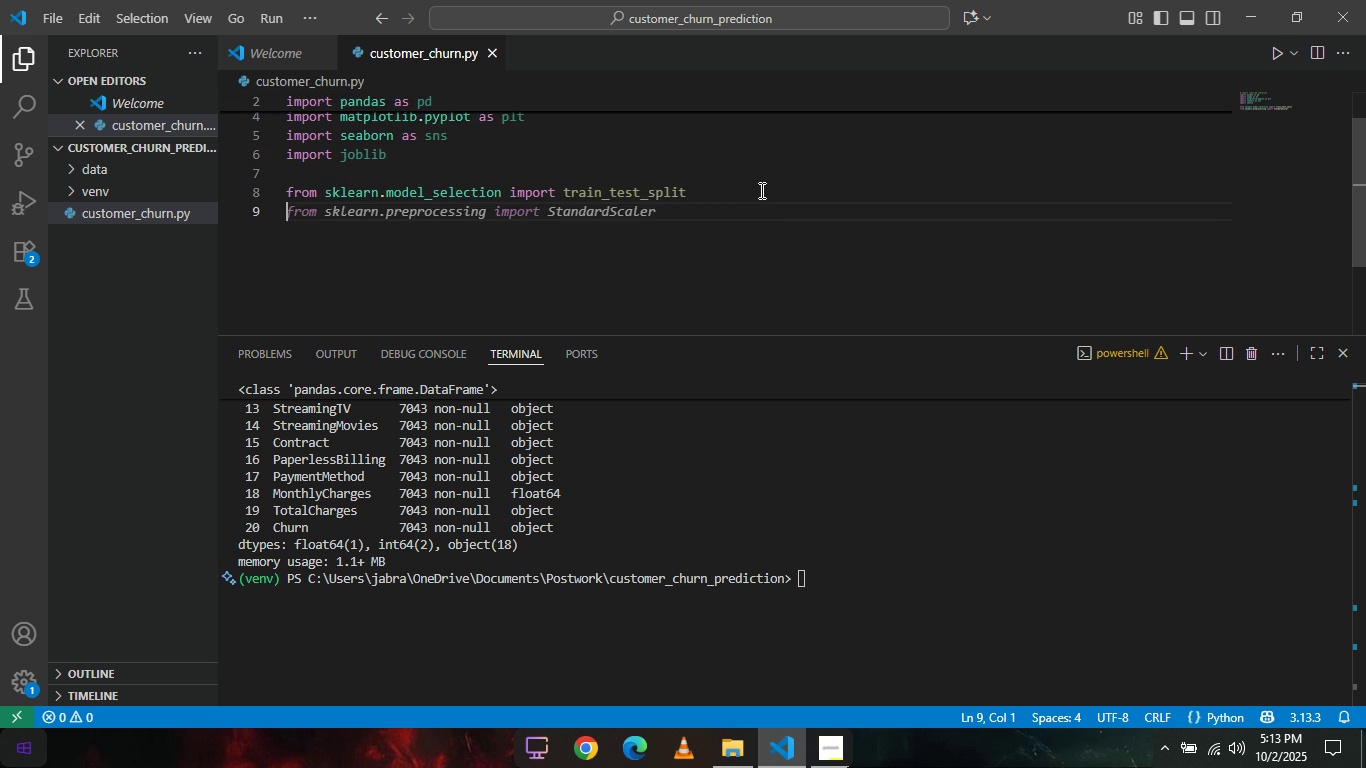 
key(Tab)
 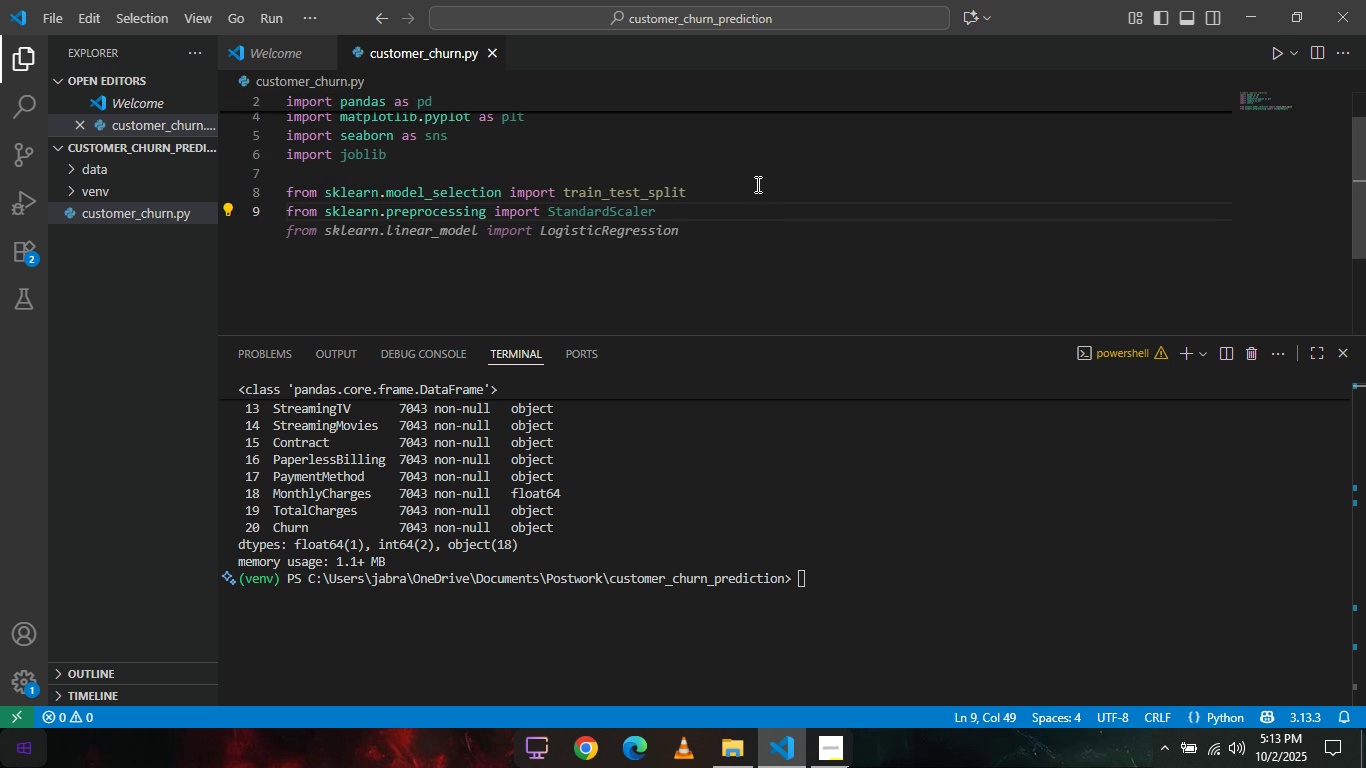 
key(Backspace)
 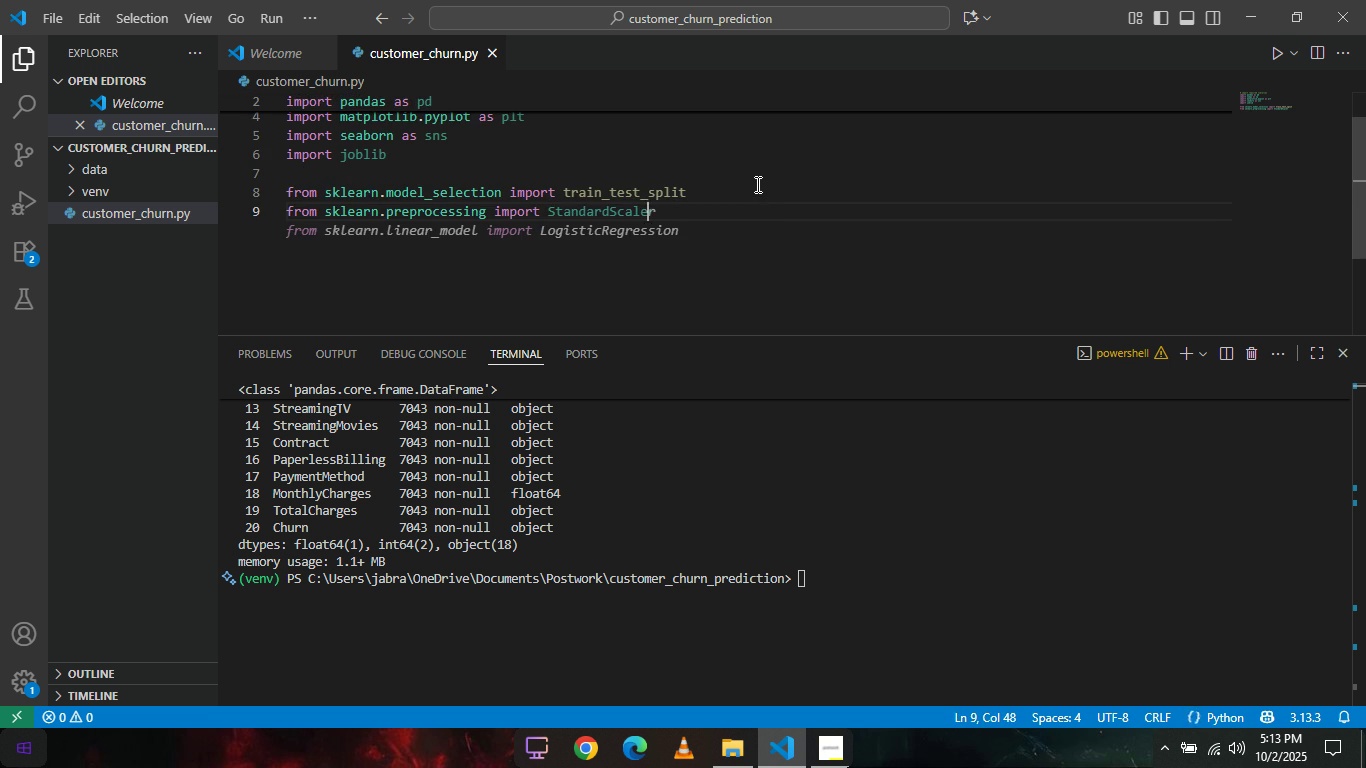 
key(Backspace)
 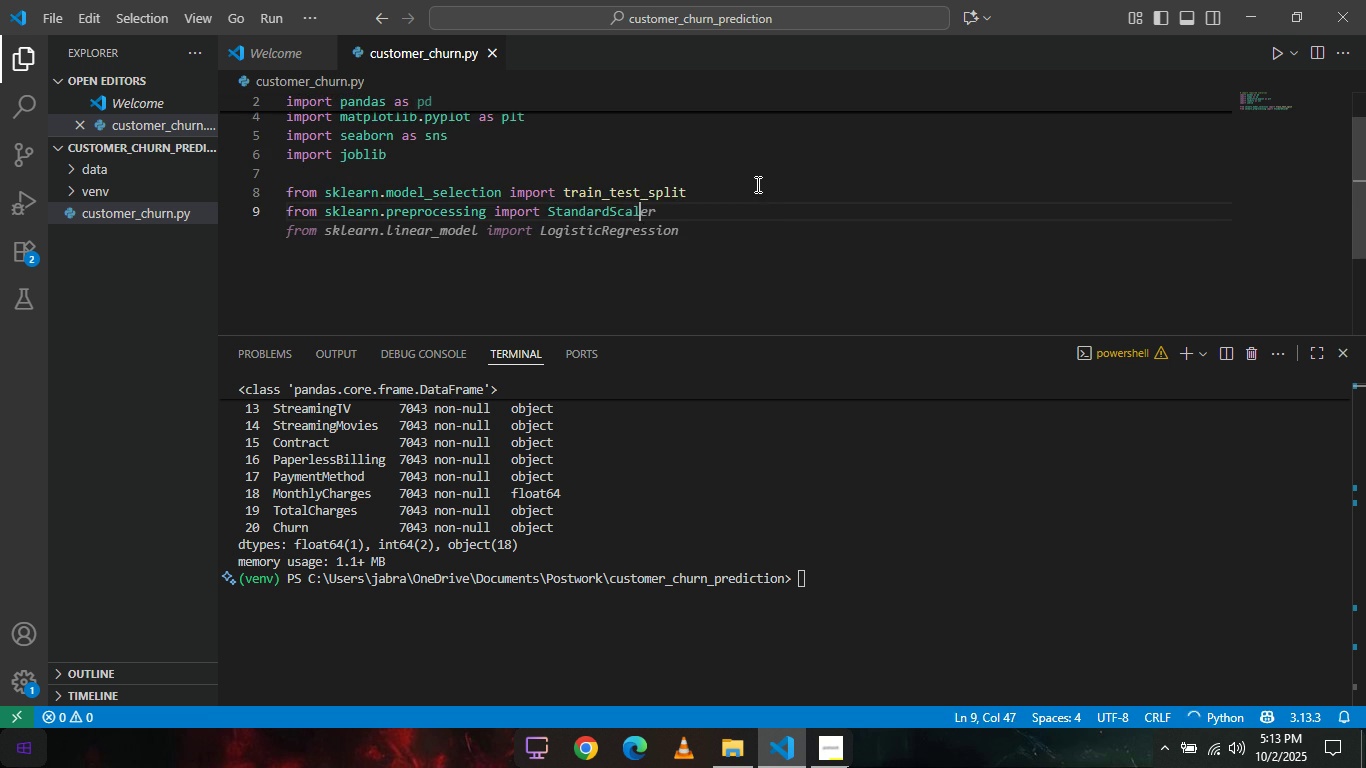 
key(Backspace)
 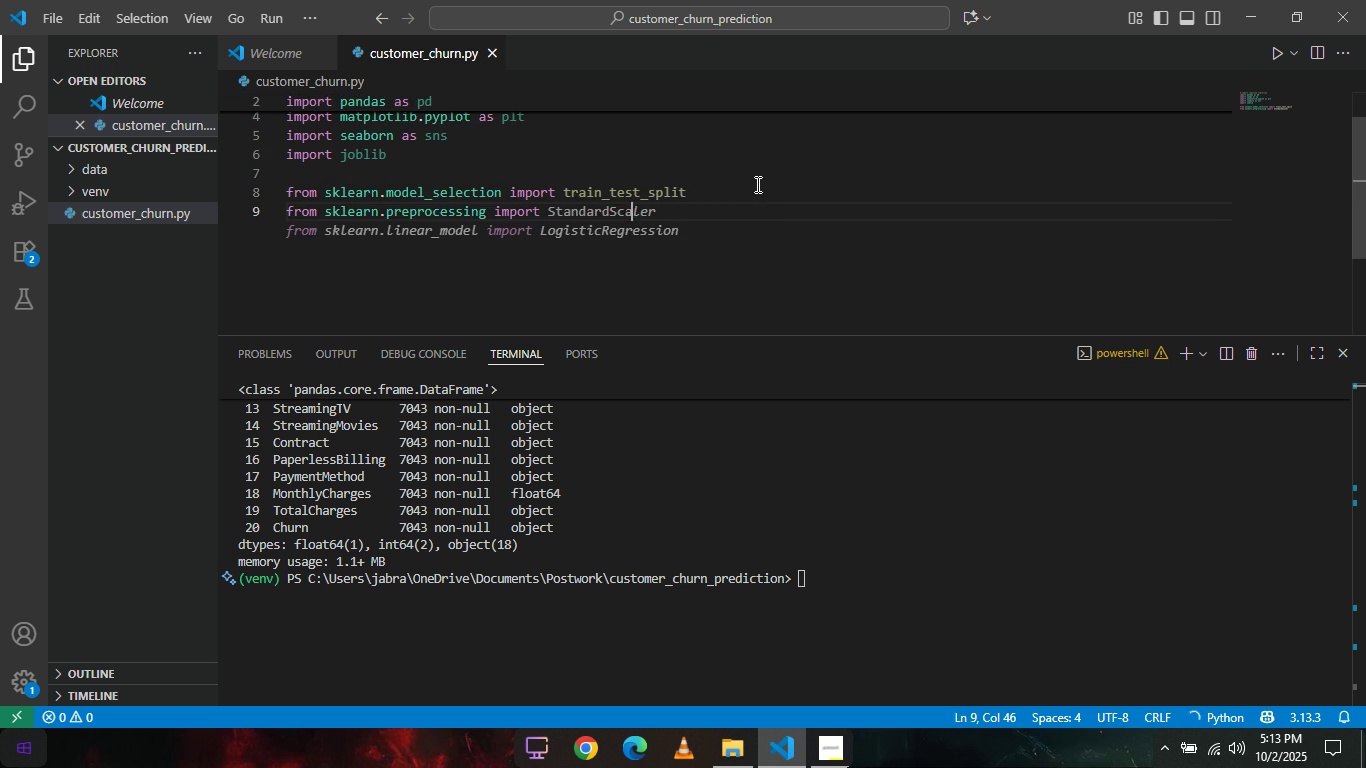 
key(Backspace)
 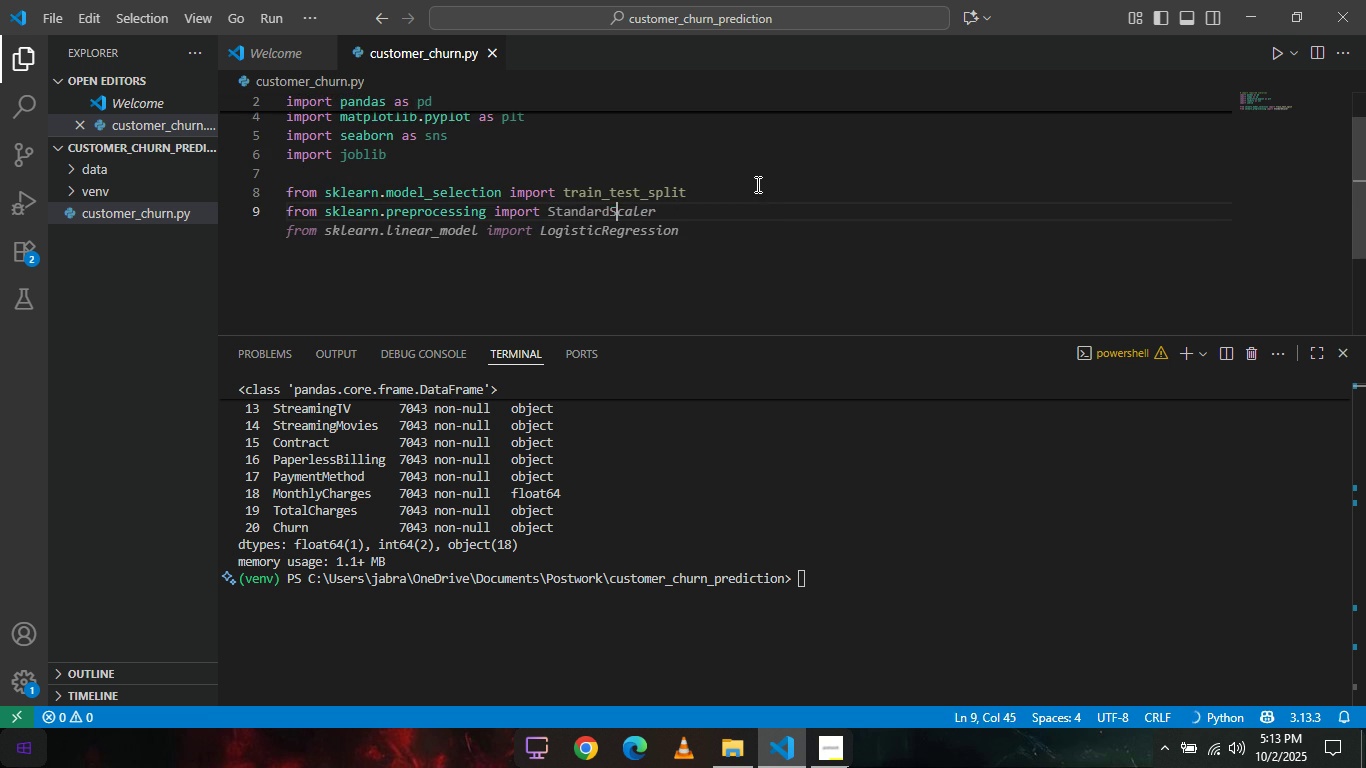 
key(Backspace)
 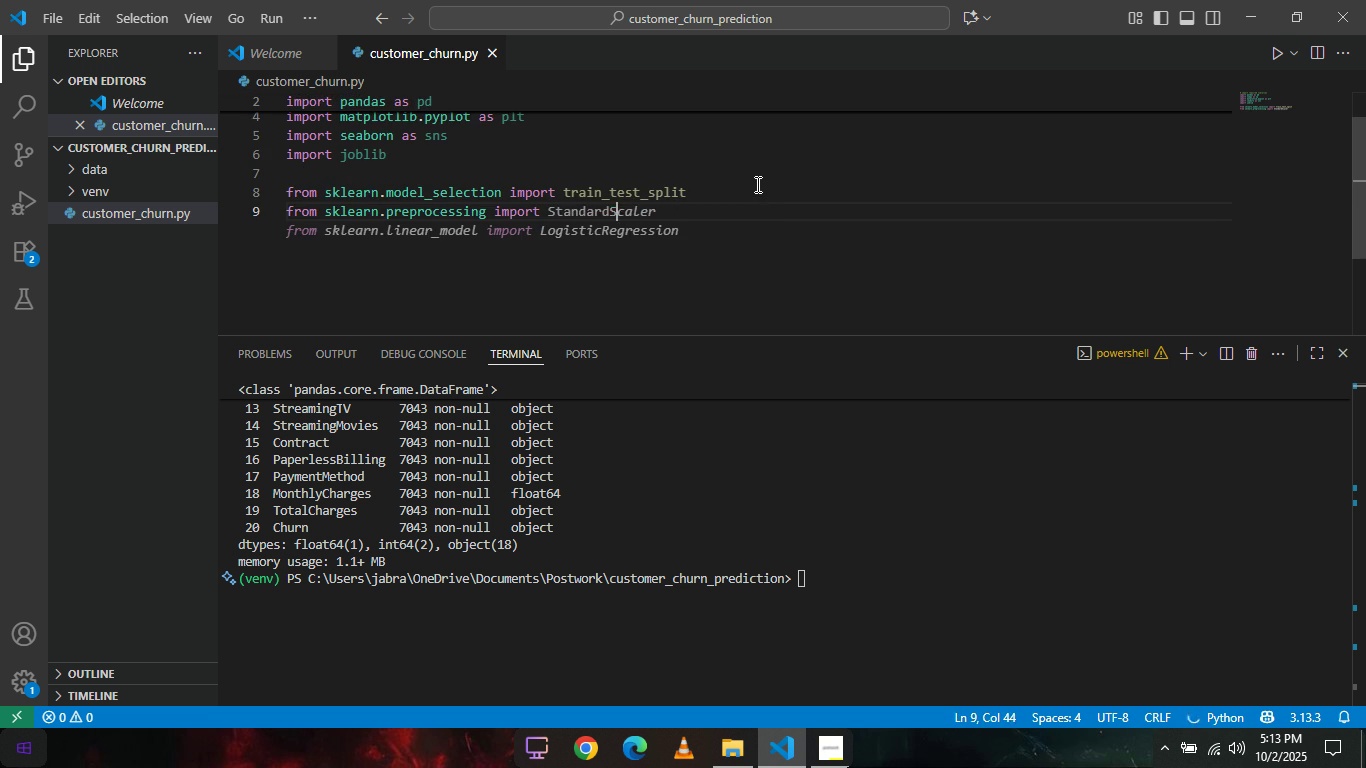 
key(Backspace)
 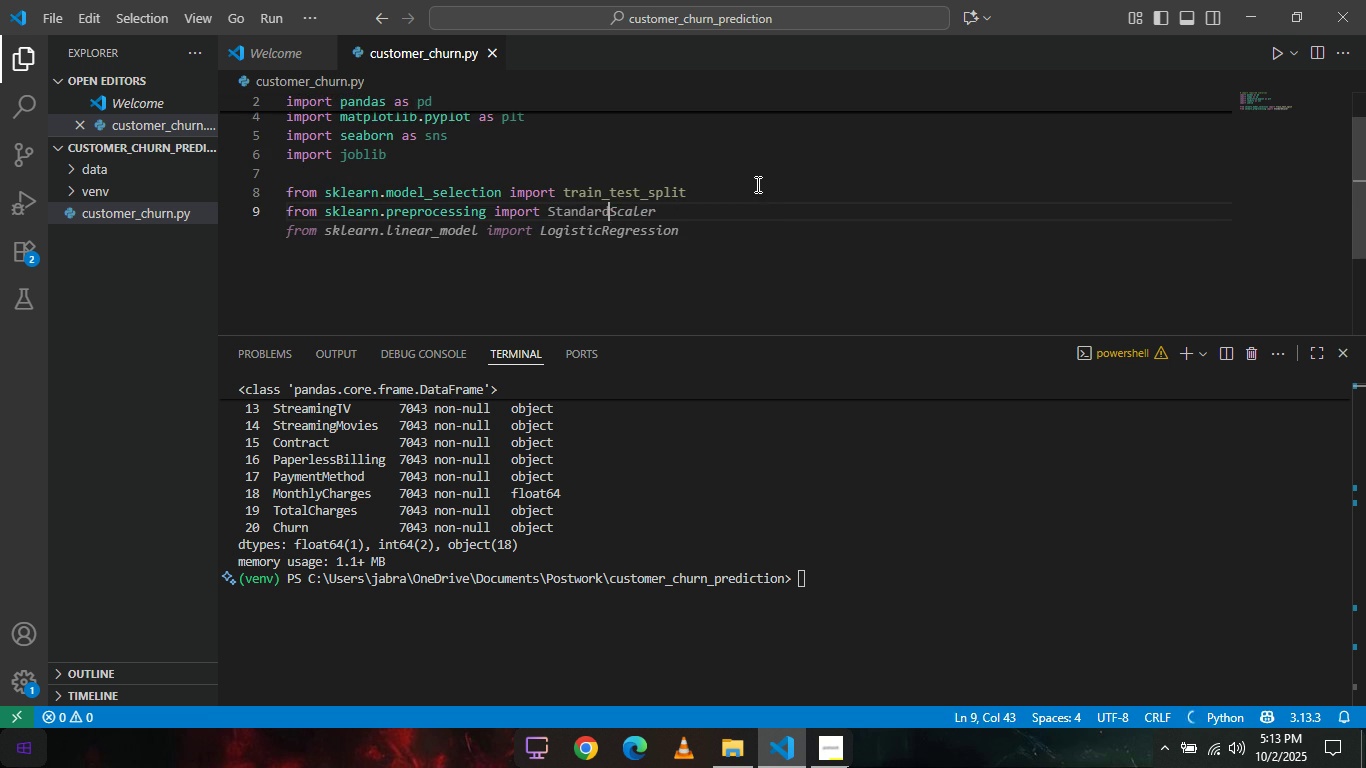 
key(Backspace)
 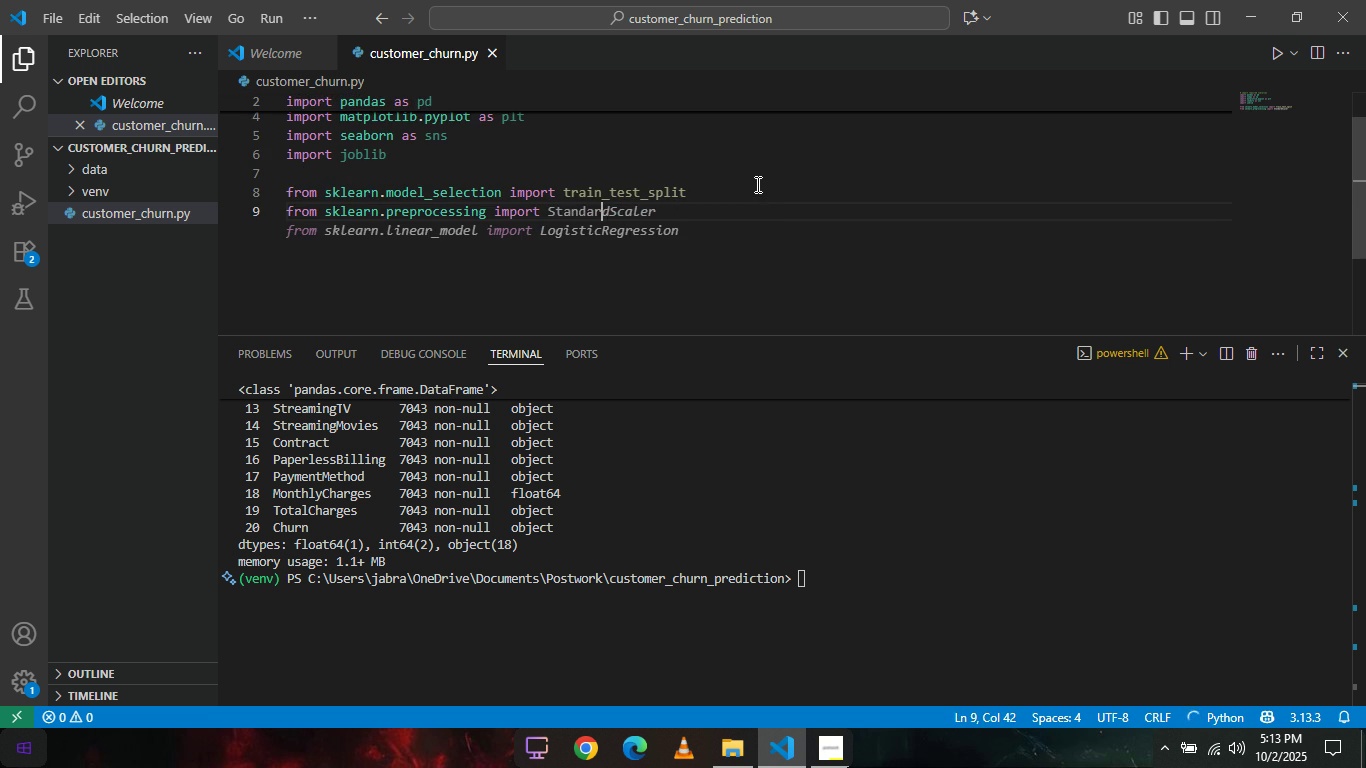 
key(Backspace)
 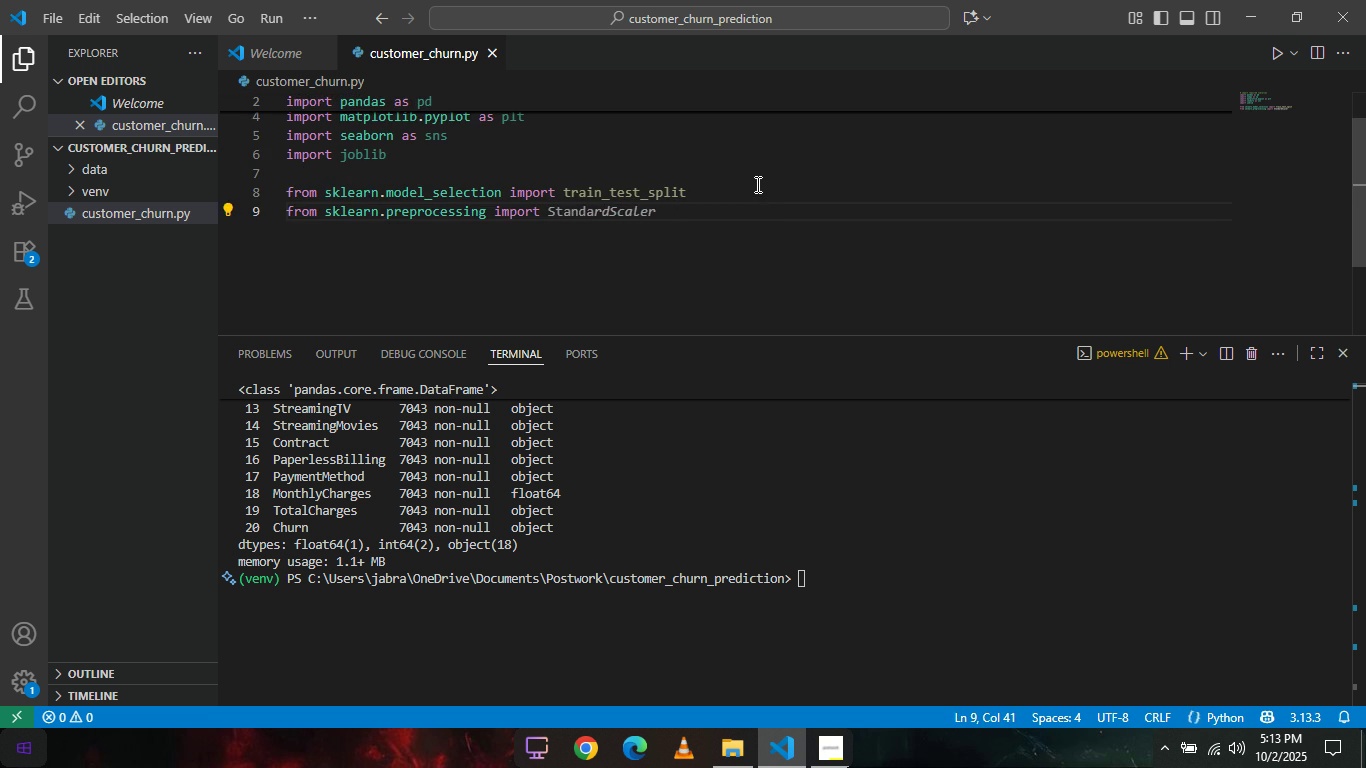 
key(Backspace)
 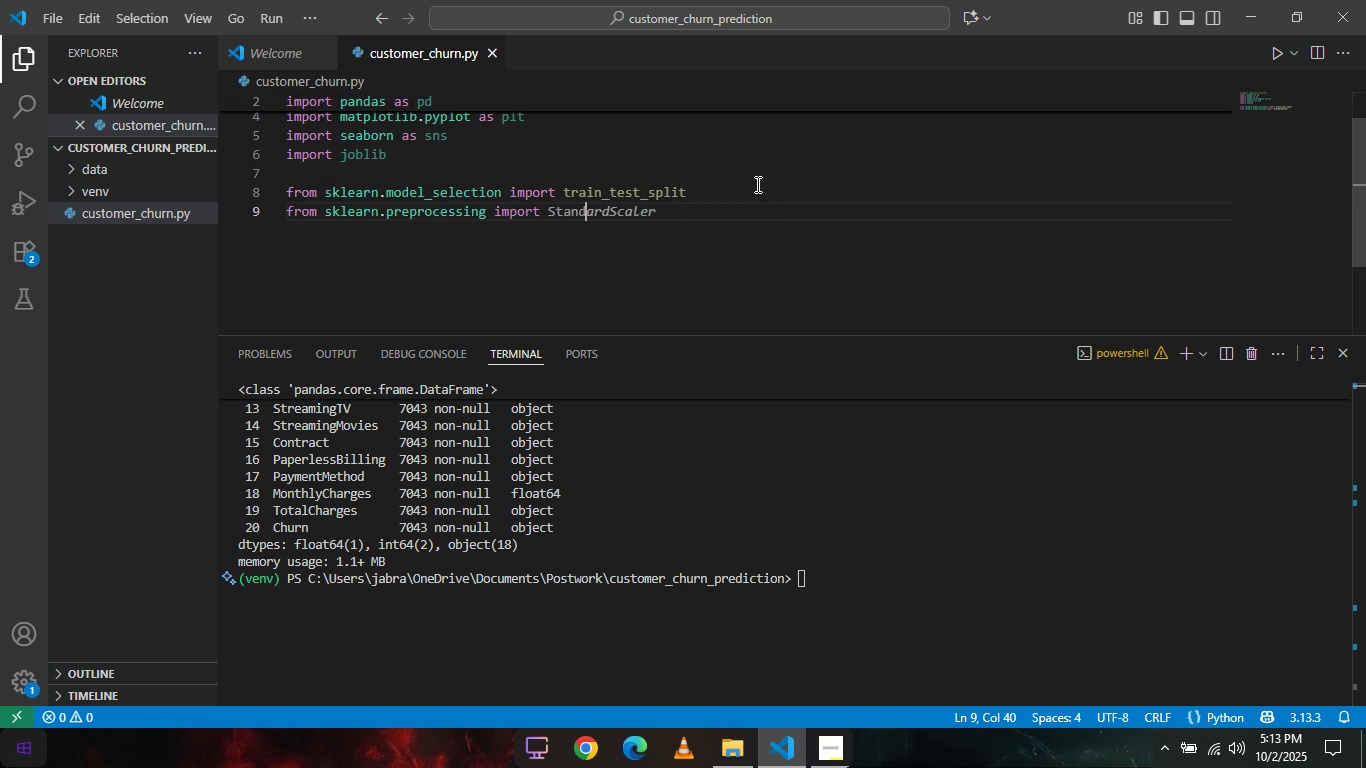 
key(Backspace)
 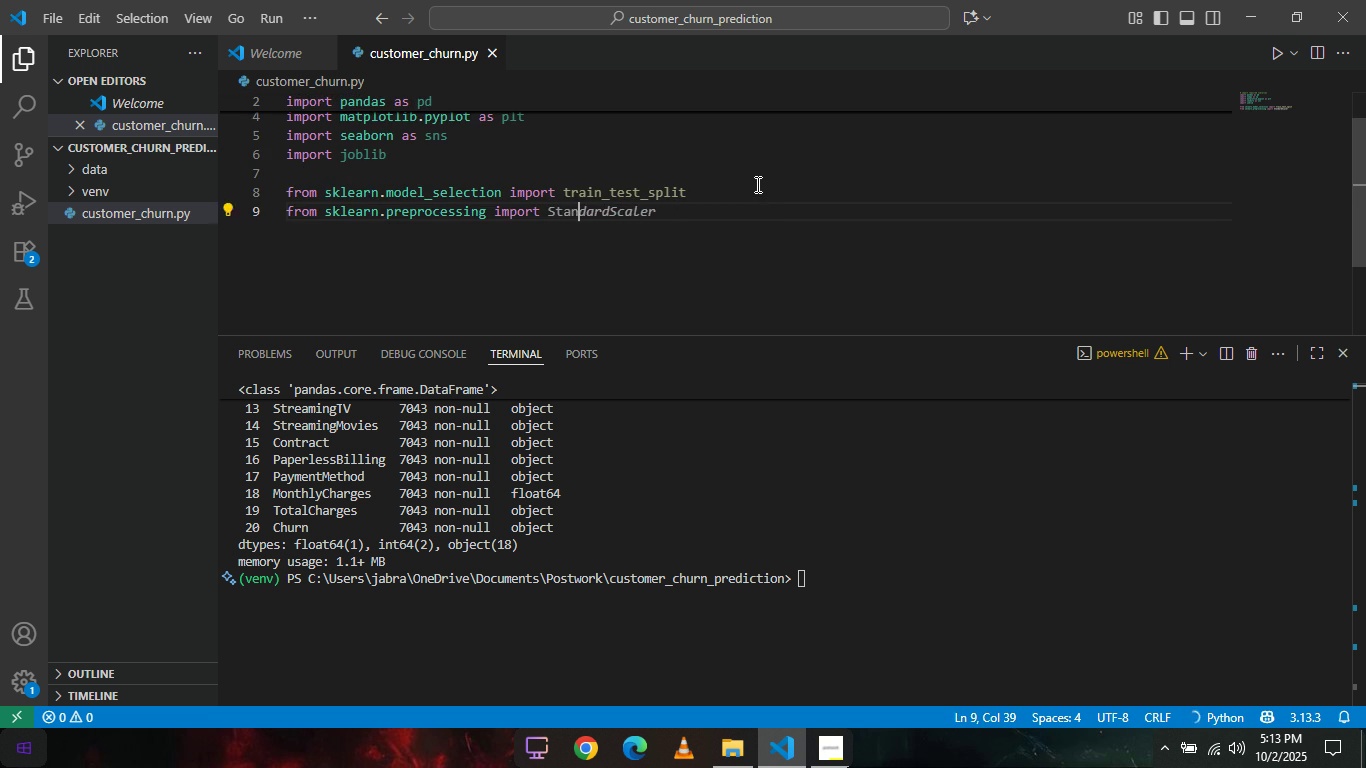 
key(Backspace)
 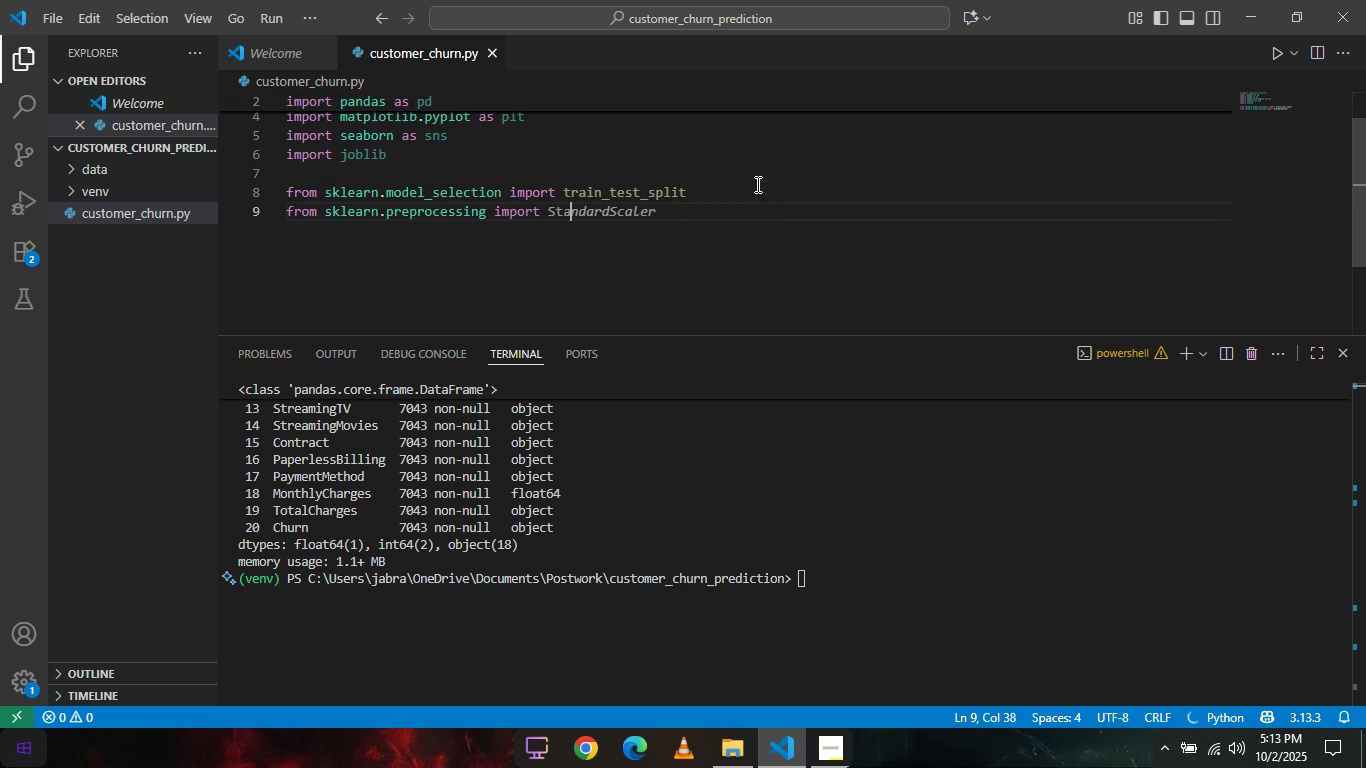 
key(Backspace)
 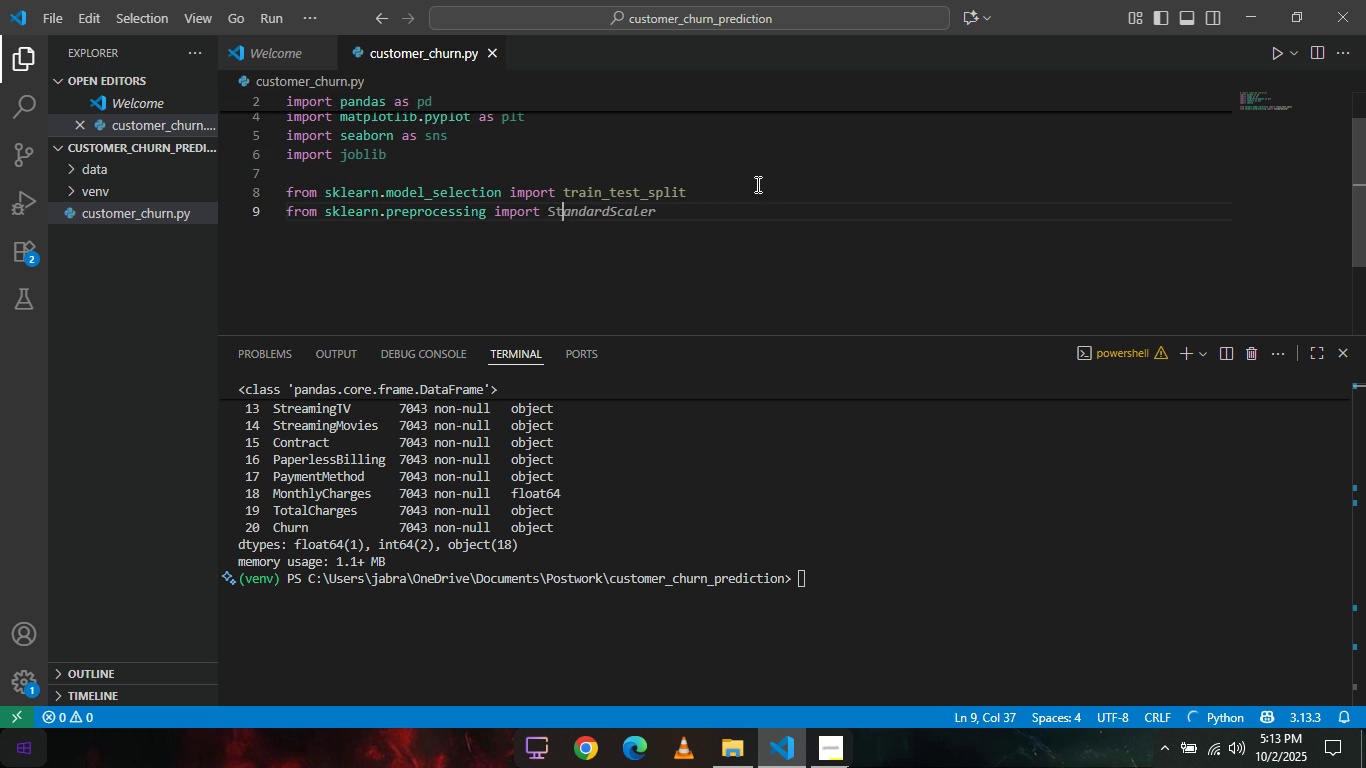 
key(Backspace)
 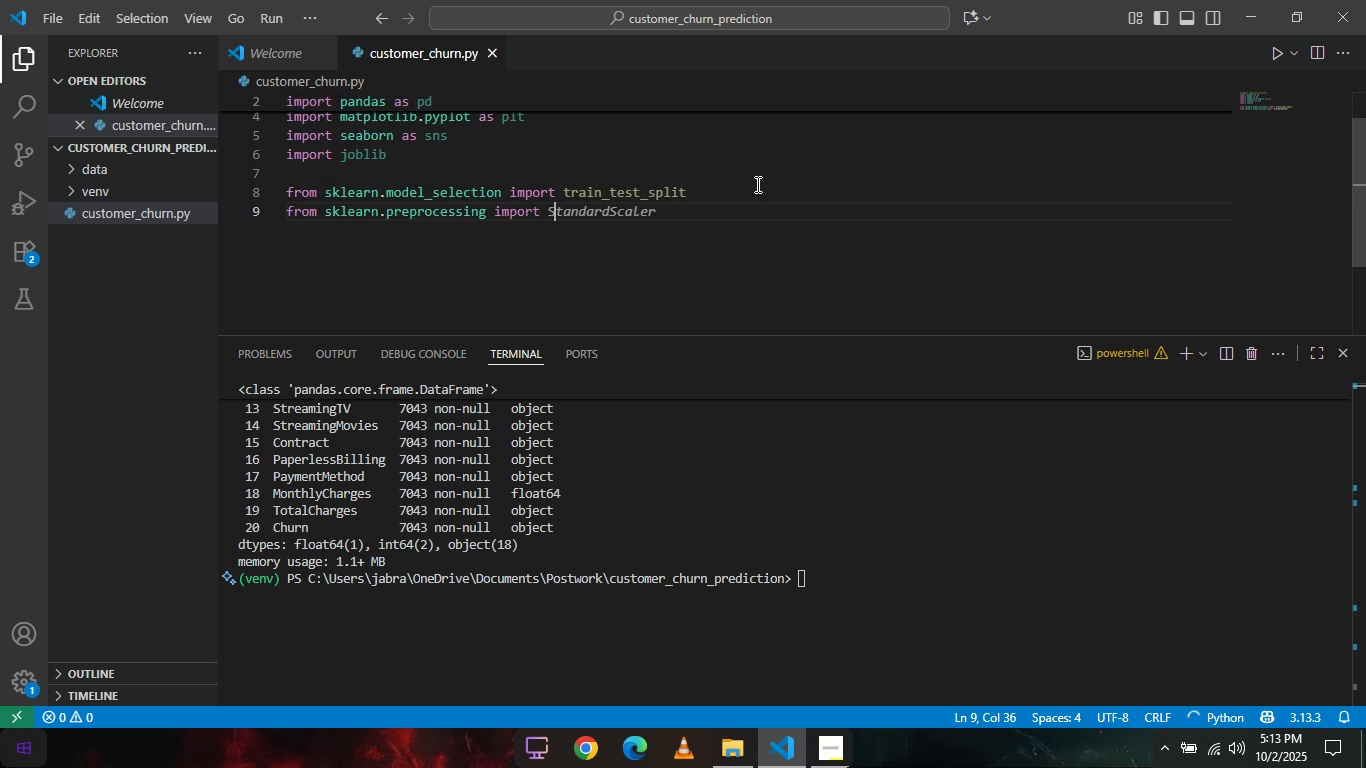 
key(Backspace)
 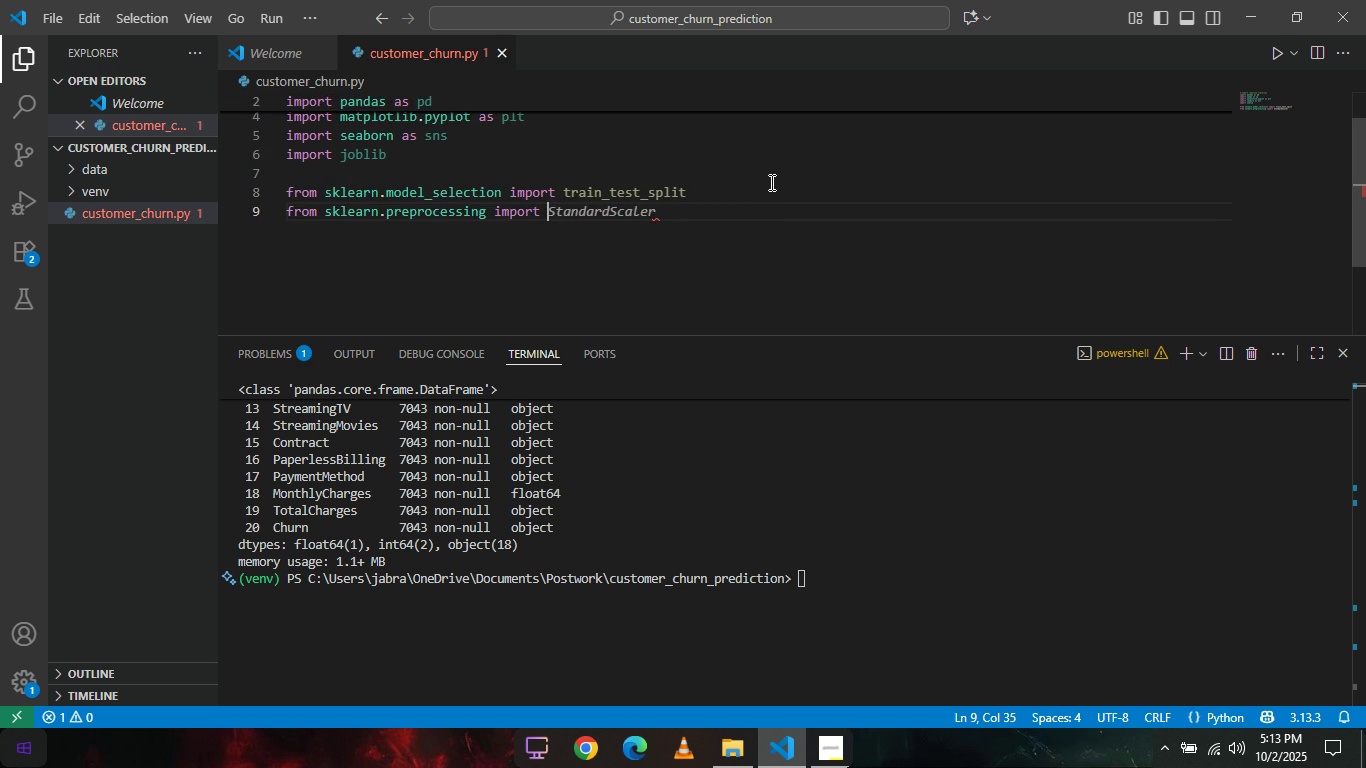 
key(Tab)
 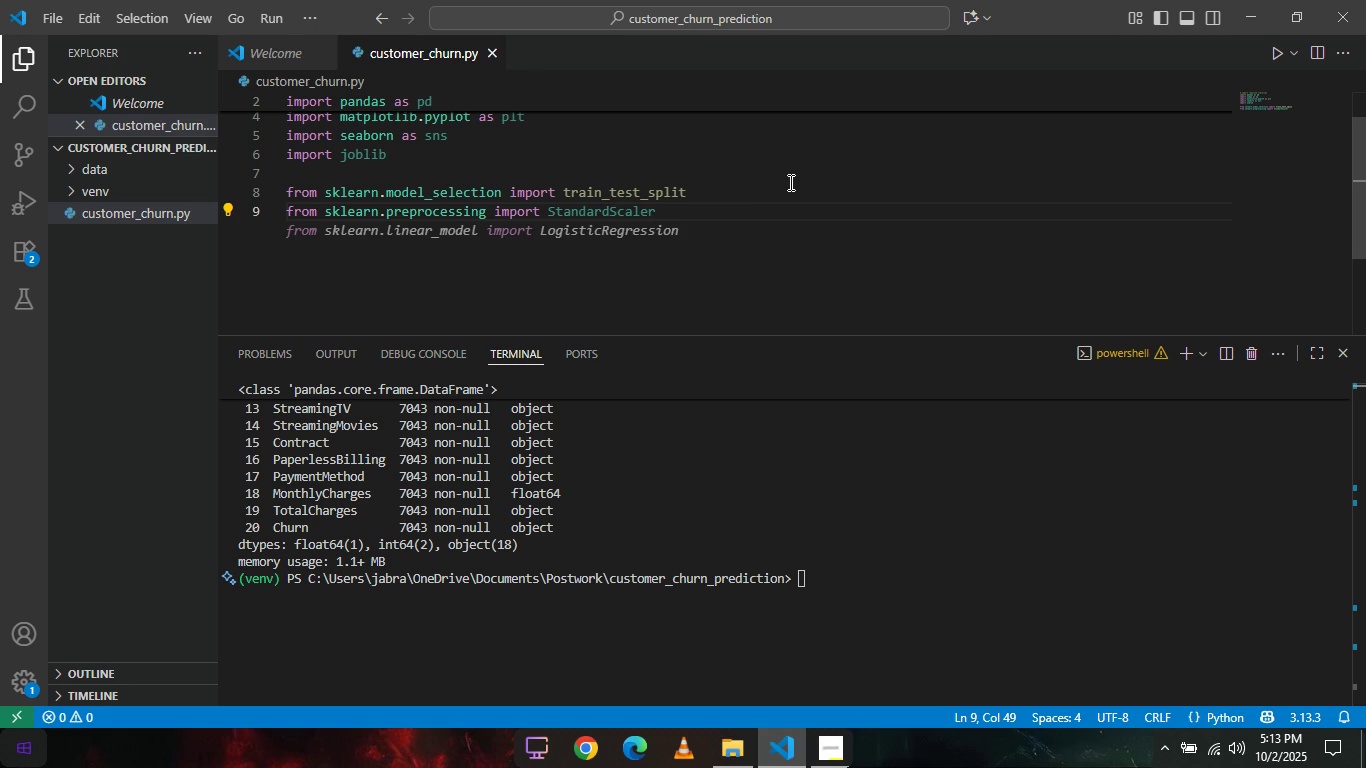 
key(Comma)
 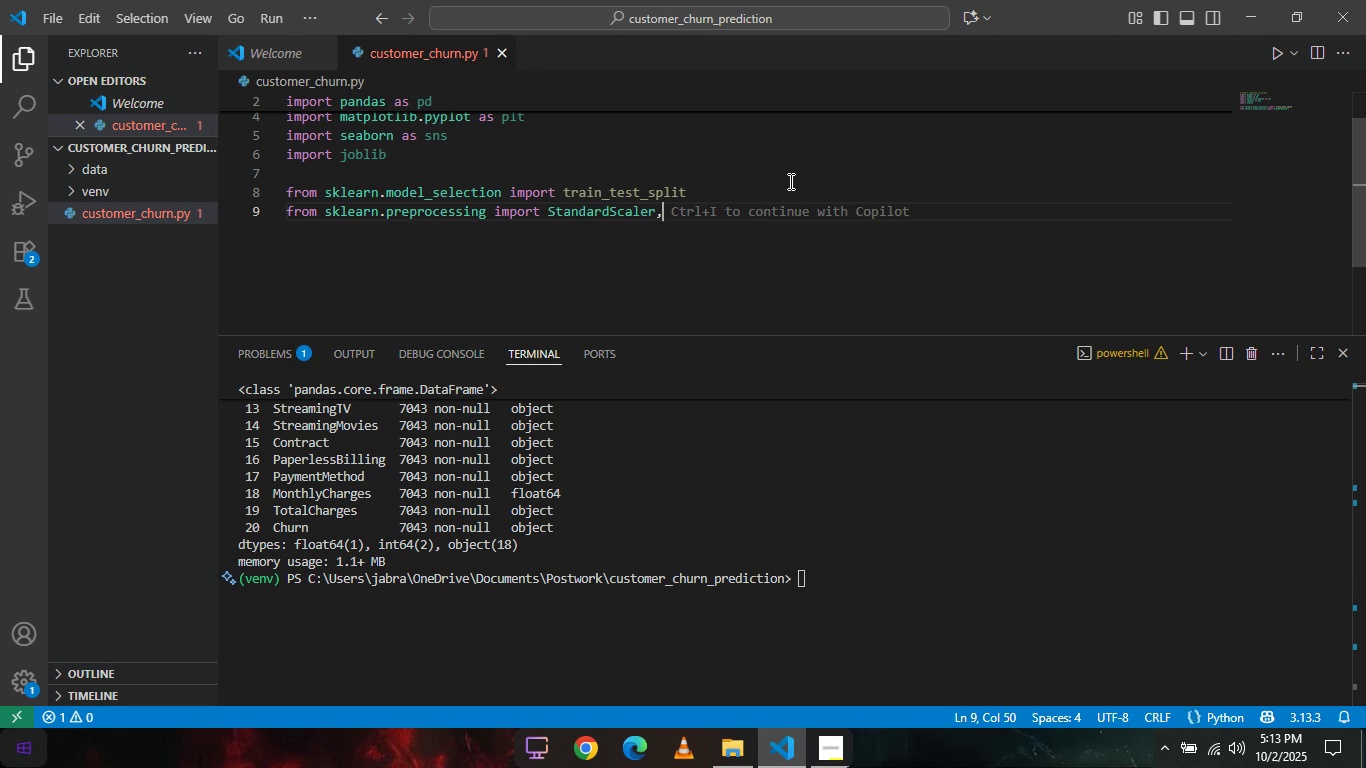 
key(Space)
 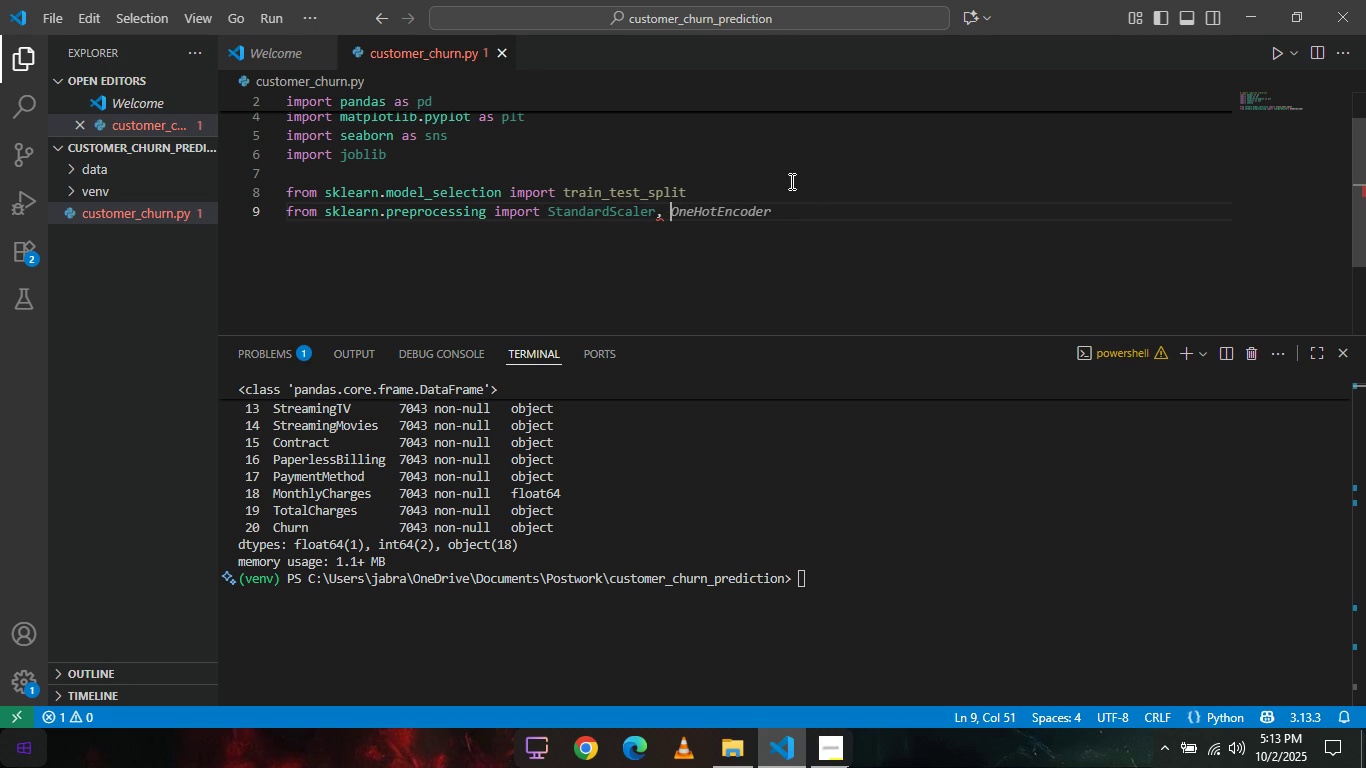 
key(Tab)
 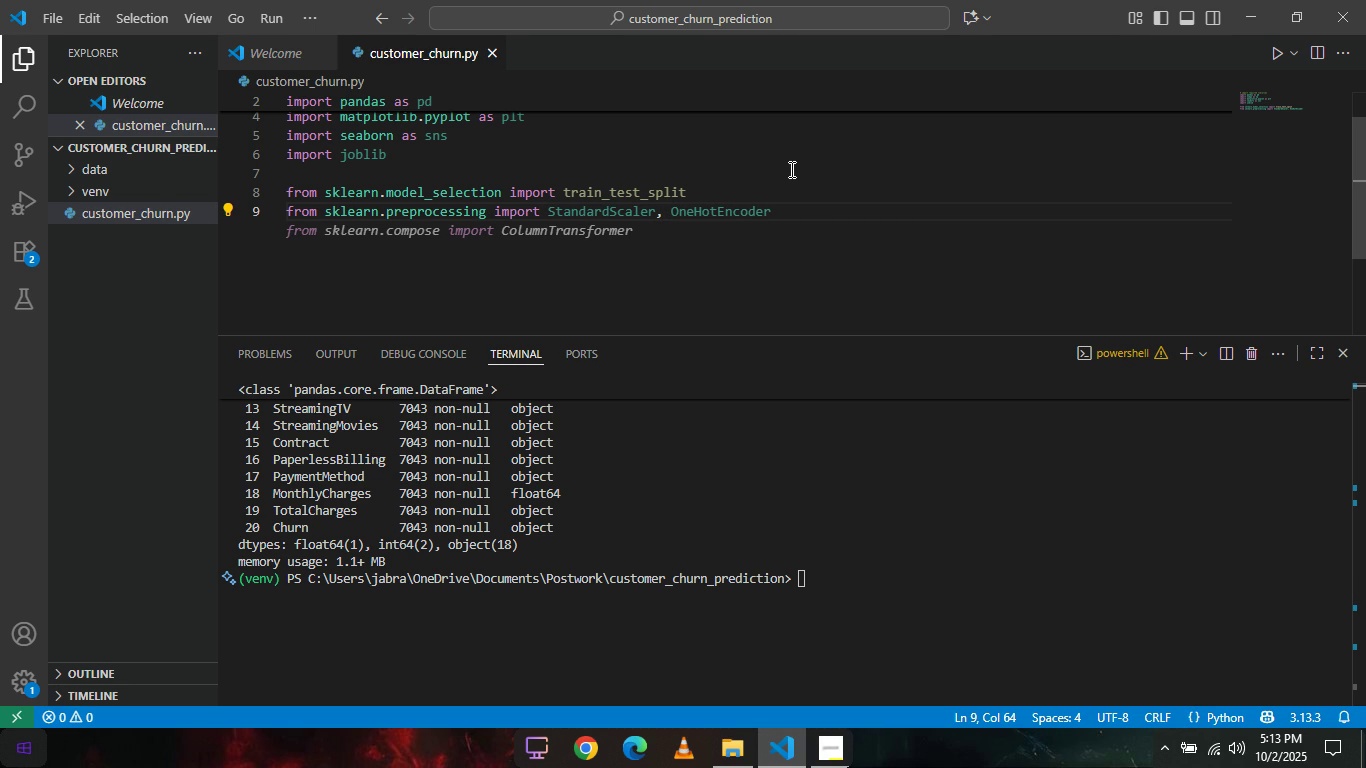 
wait(7.01)
 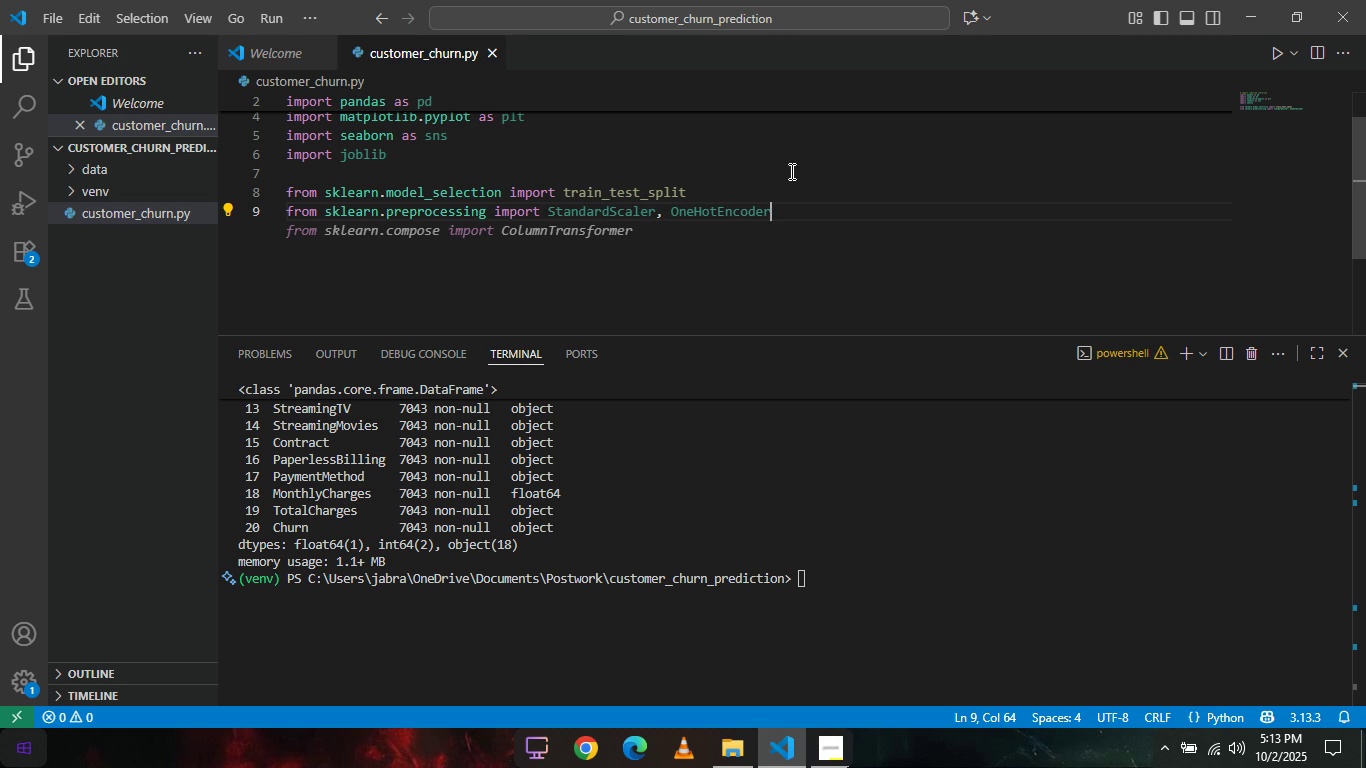 
key(Enter)
 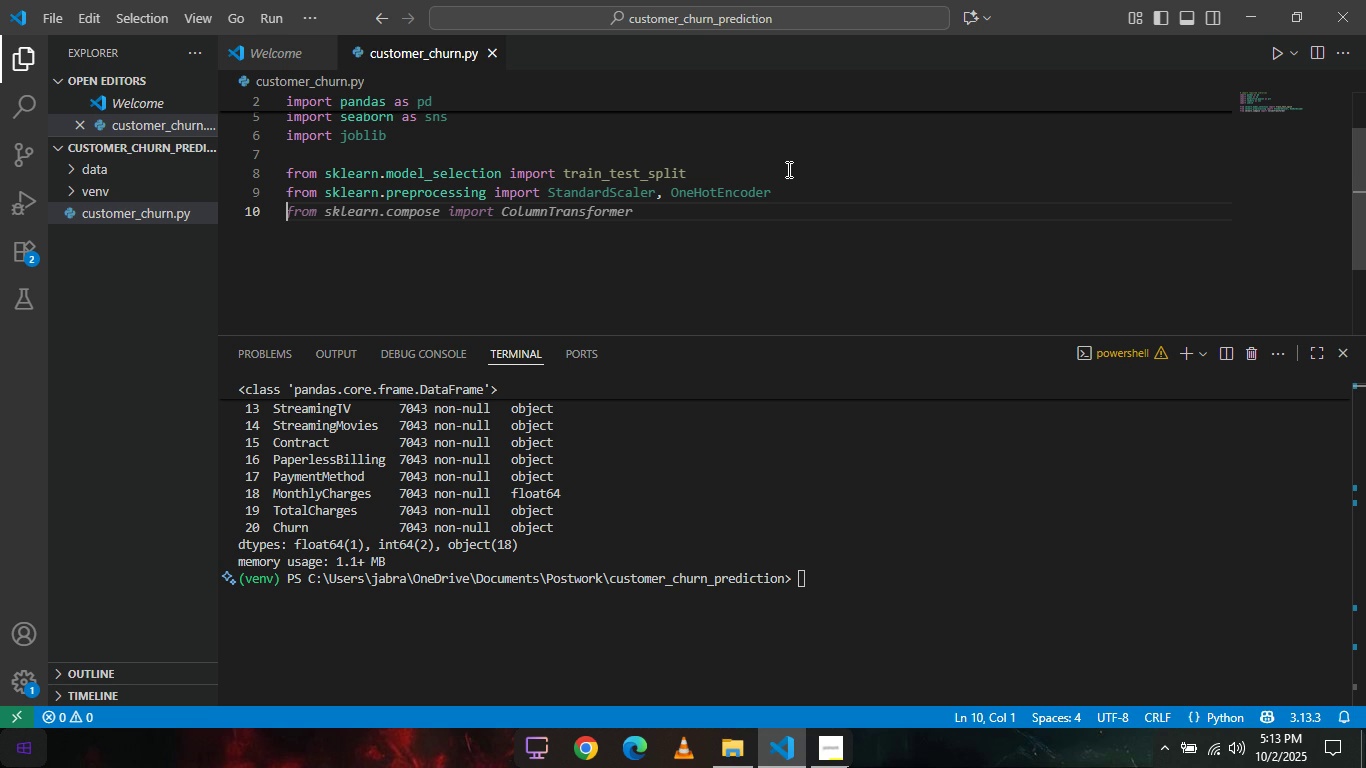 
wait(5.3)
 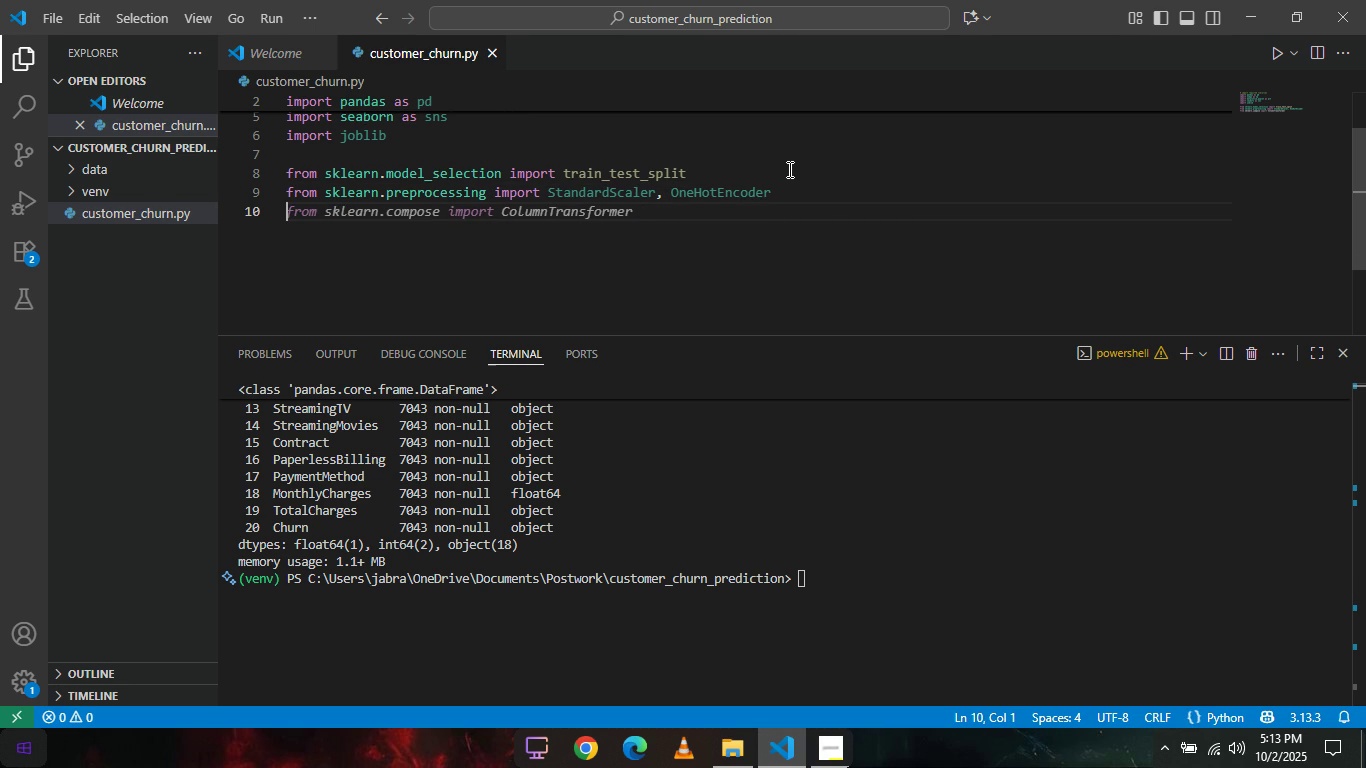 
type(from sklearn)
 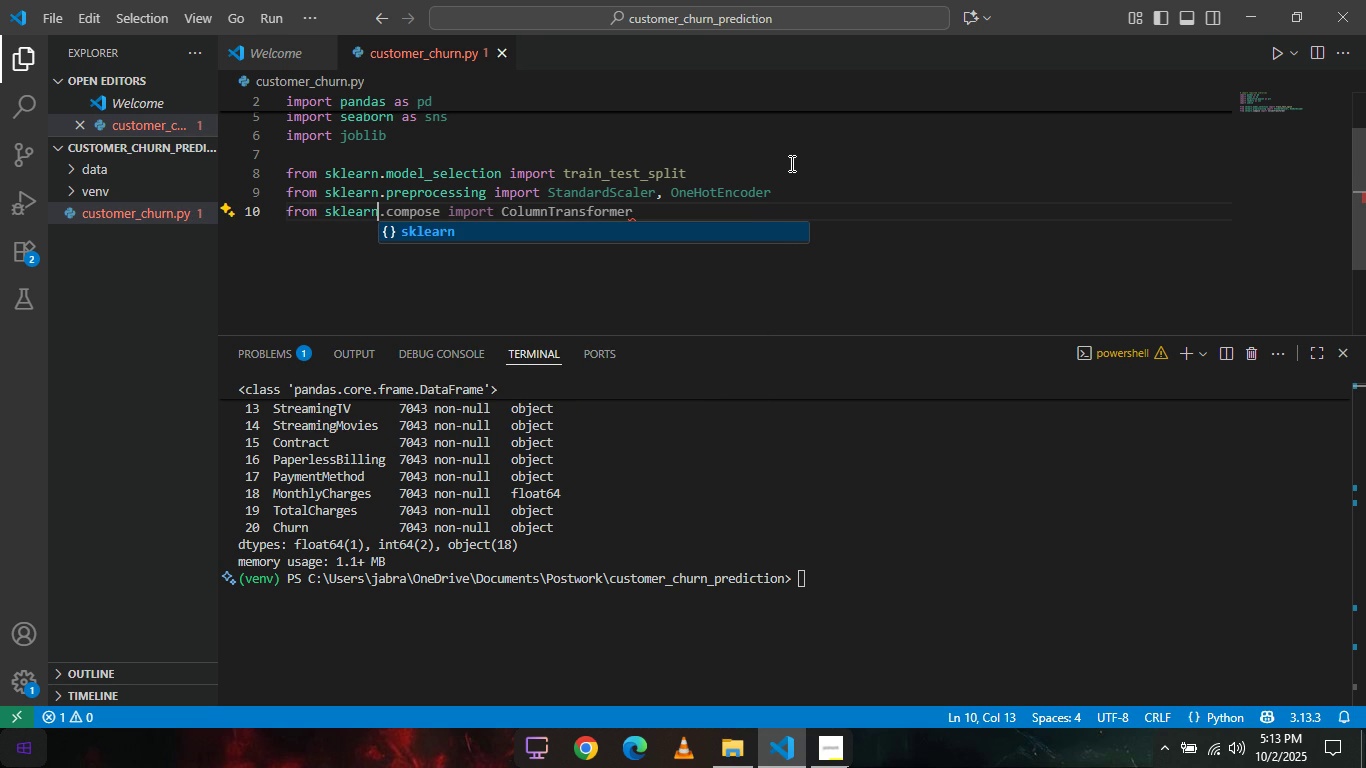 
type(.metr)
 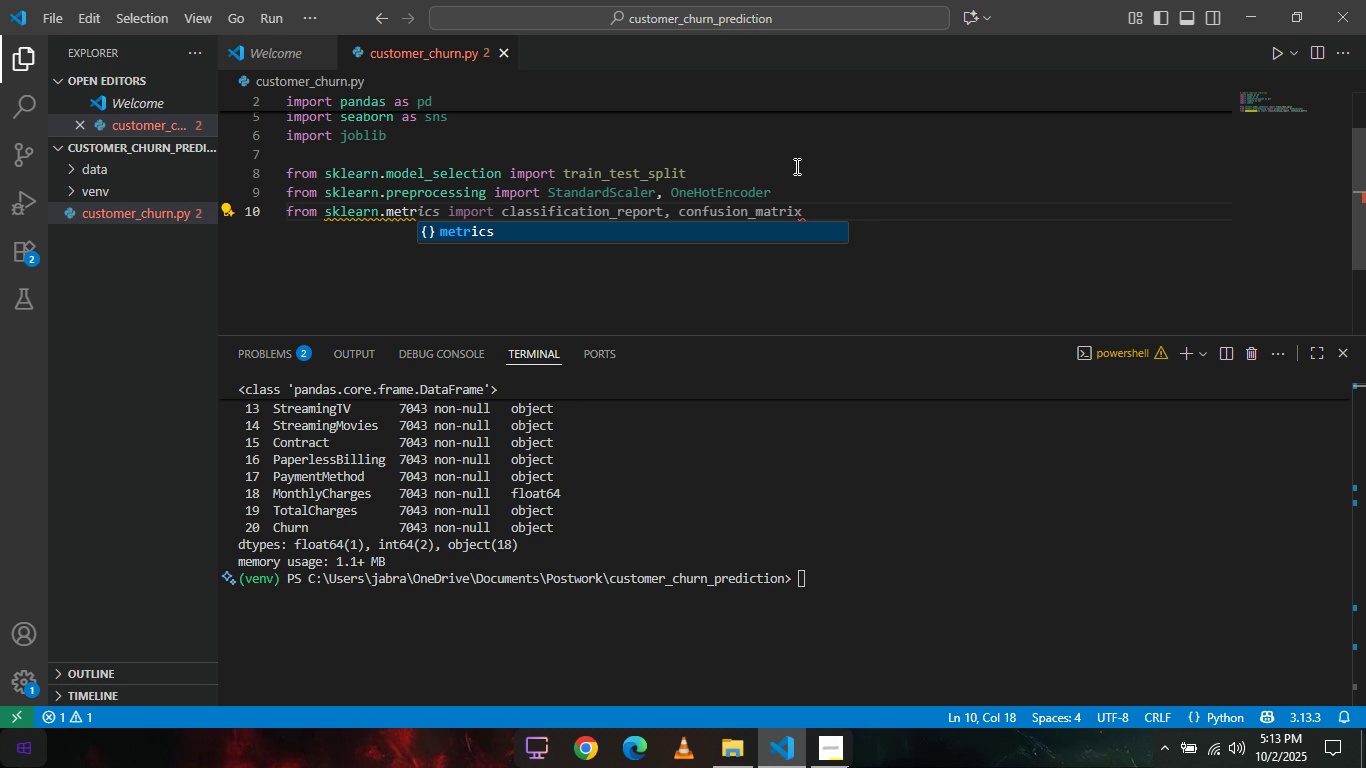 
wait(14.69)
 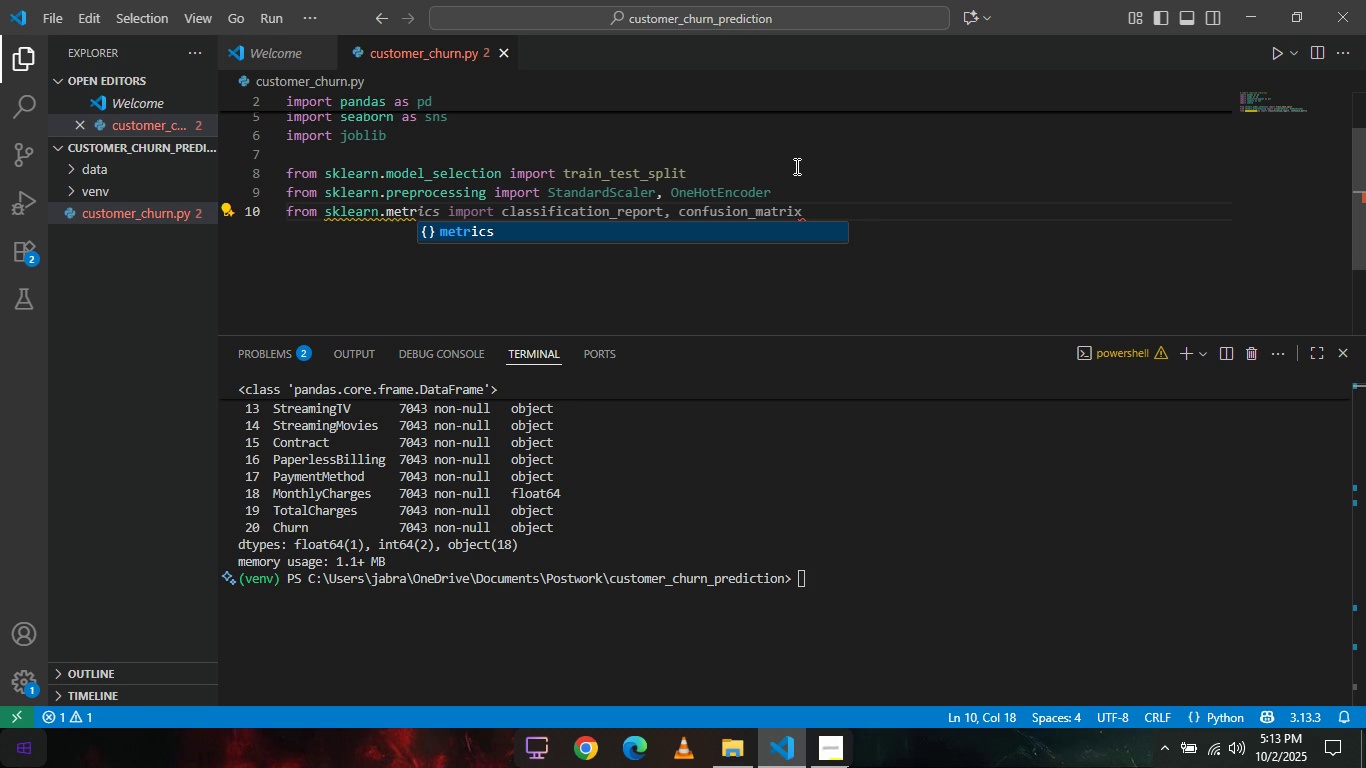 
type(ics import)
 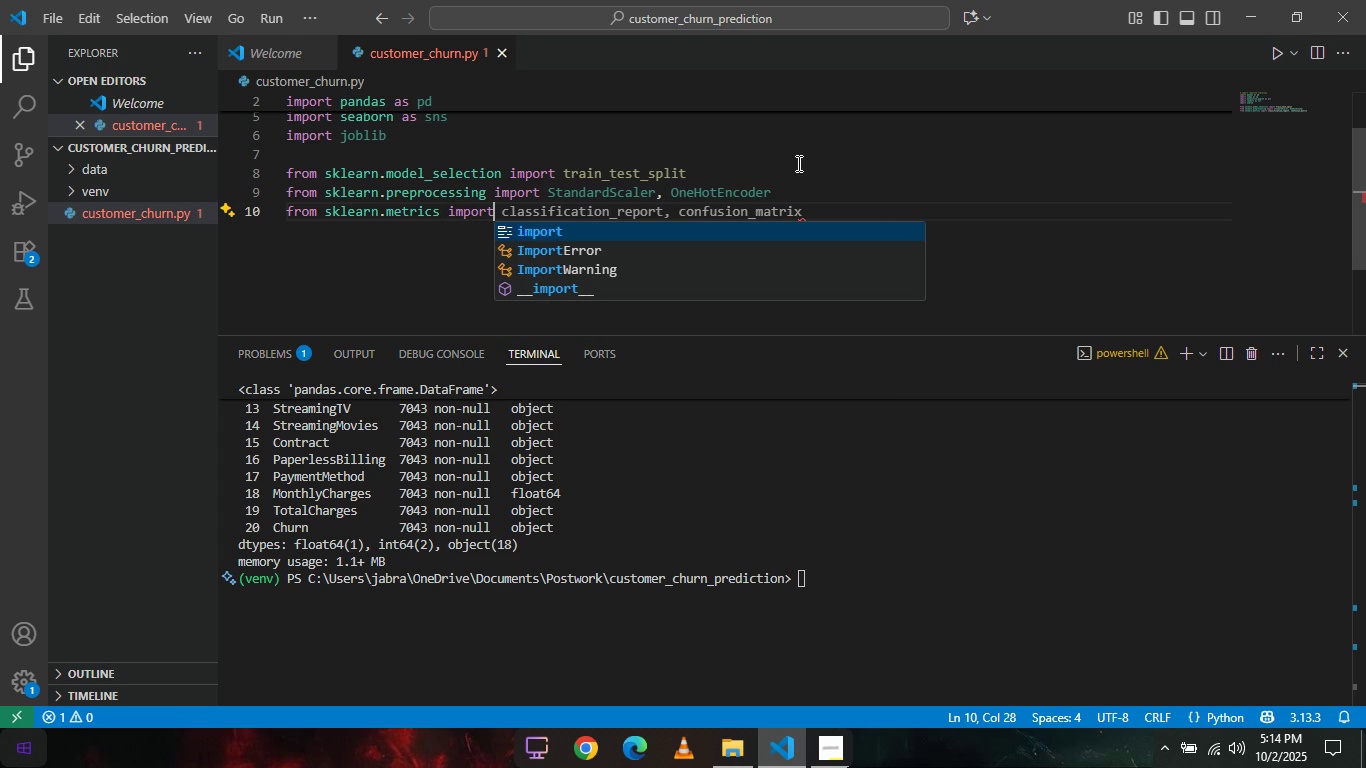 
type( acc)
key(Tab)
type(,)
 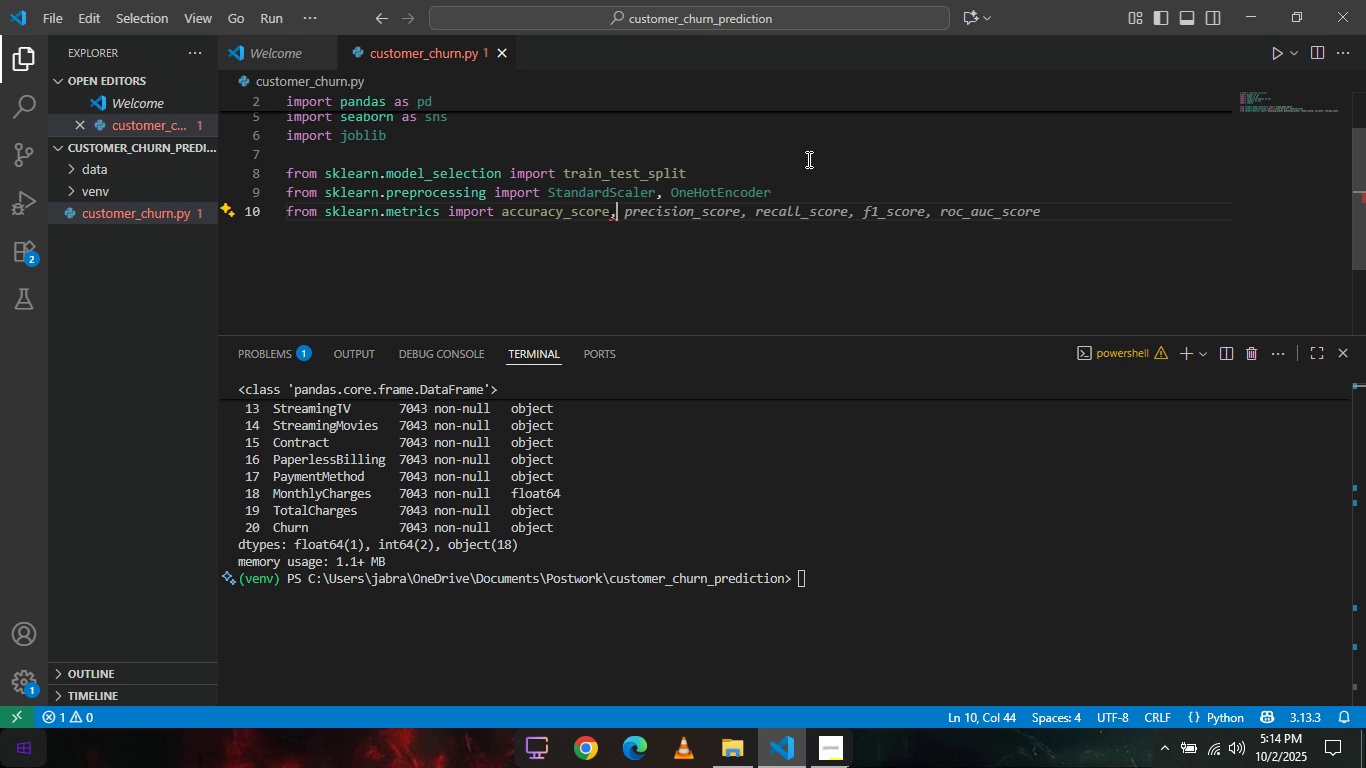 
key(Tab)
 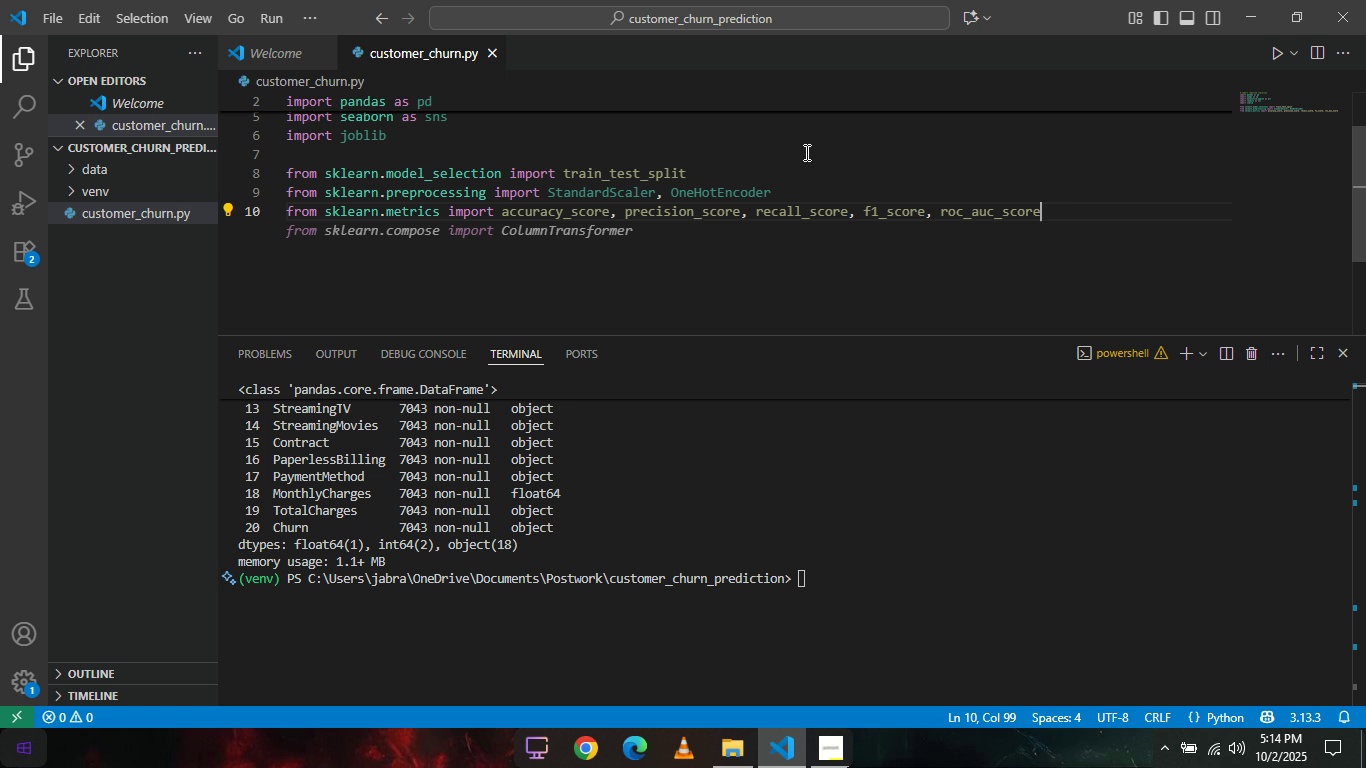 
wait(34.91)
 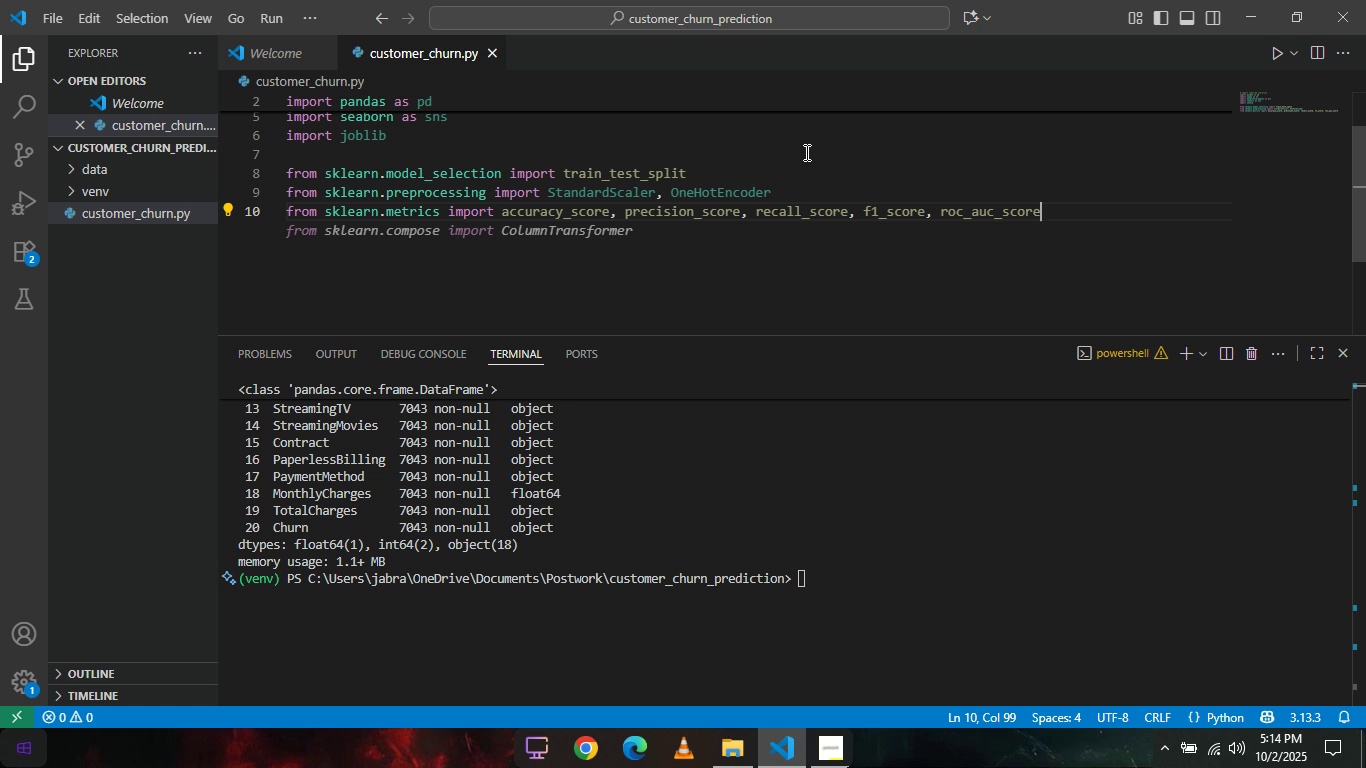 
key(Backspace)
 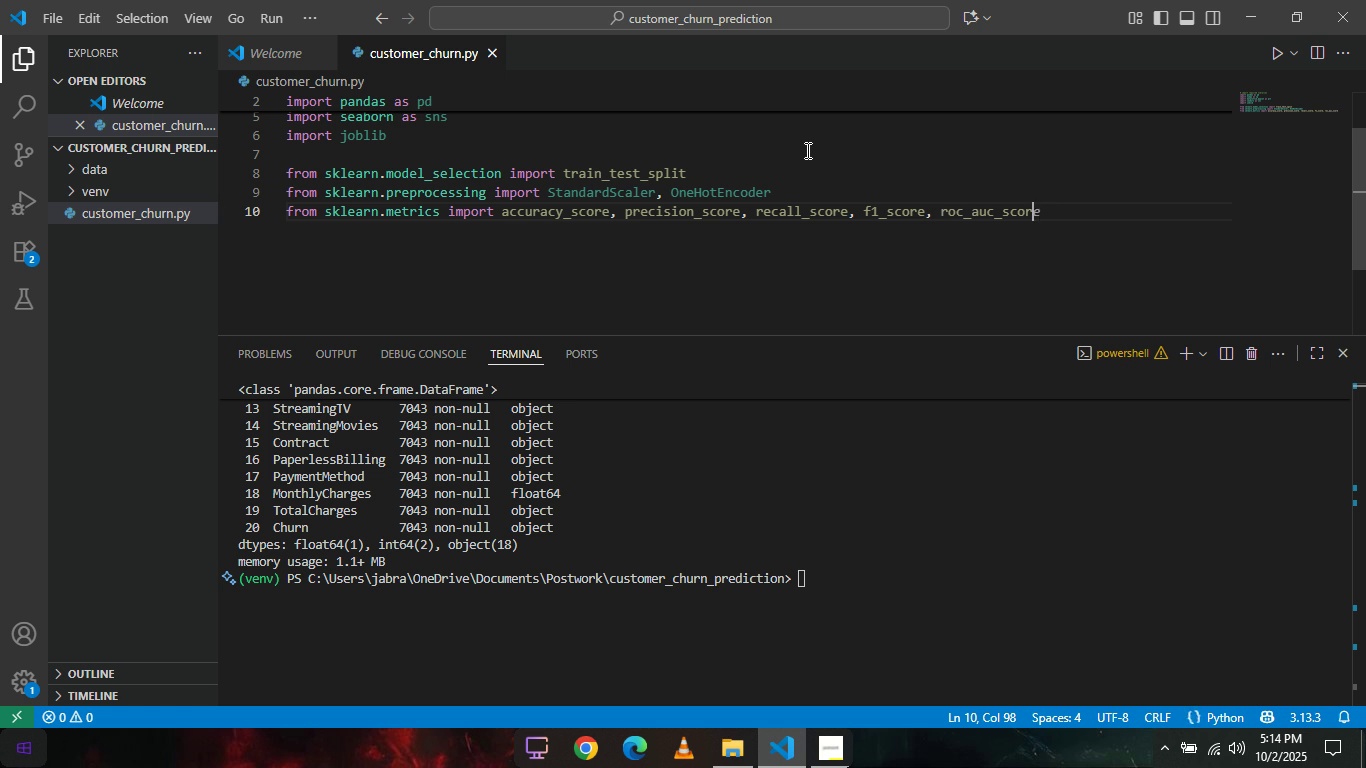 
key(Backspace)
 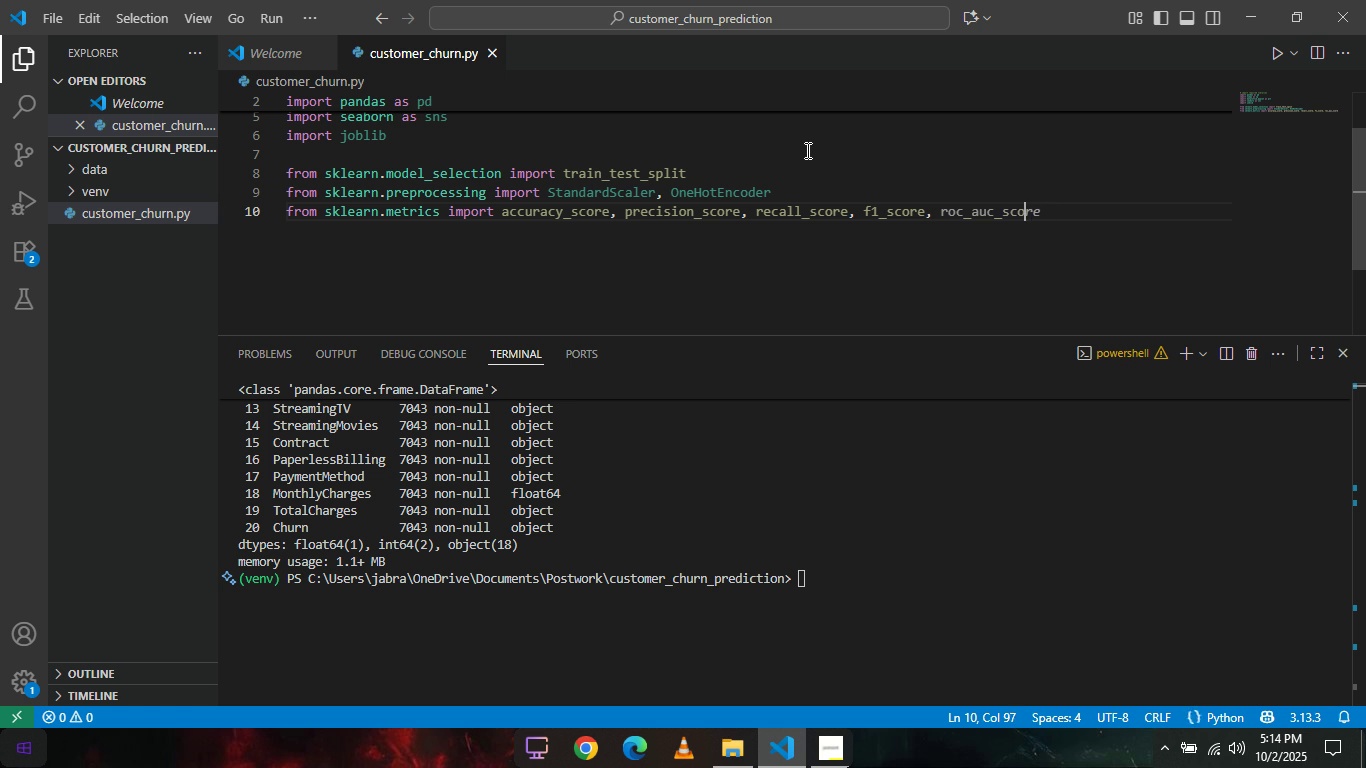 
key(Backspace)
 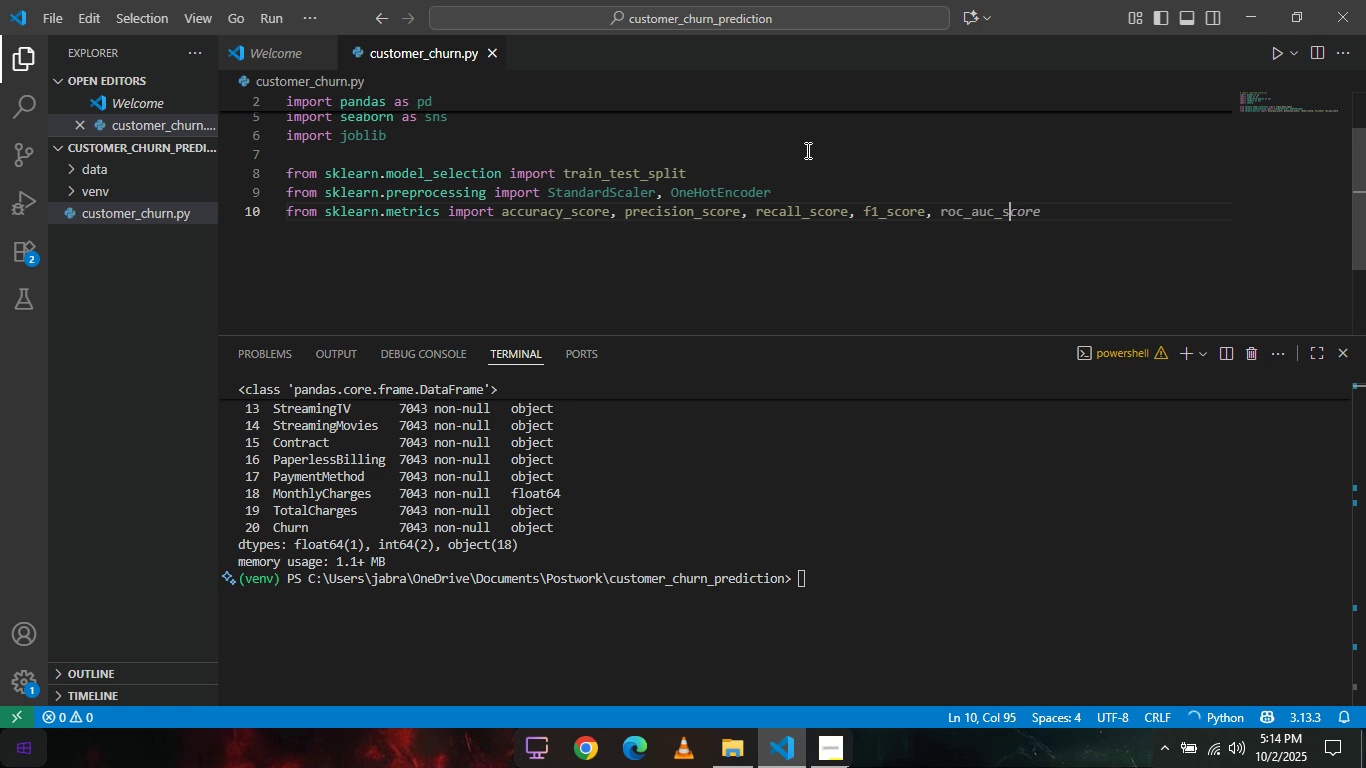 
key(Backspace)
 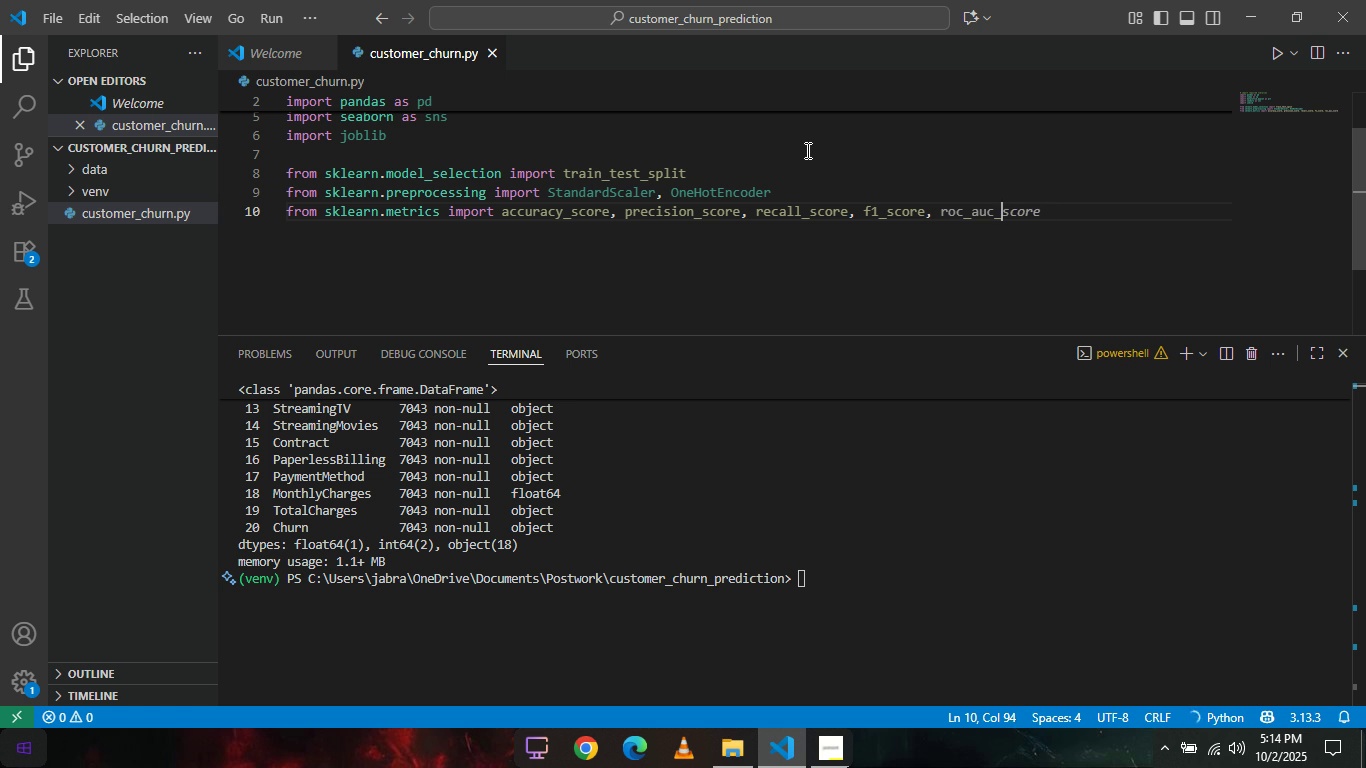 
key(Backspace)
 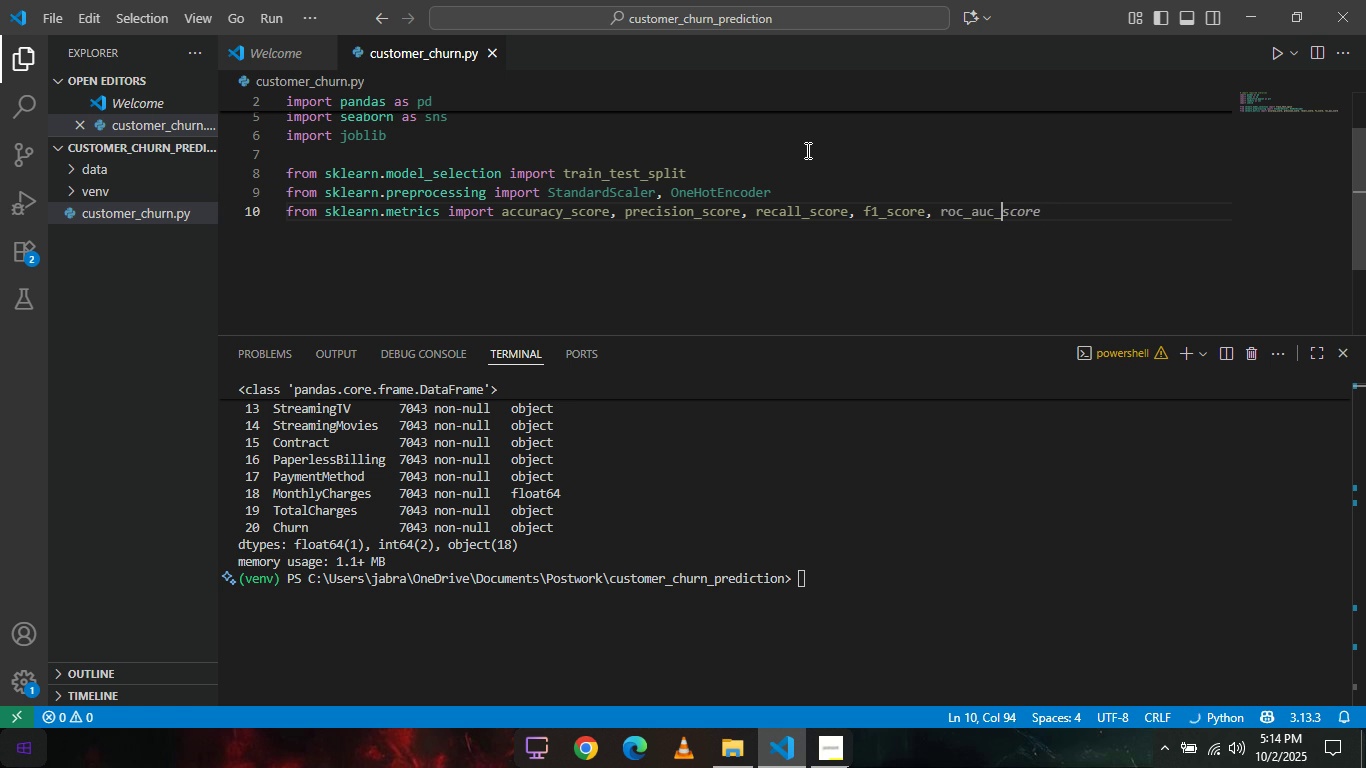 
key(Backspace)
 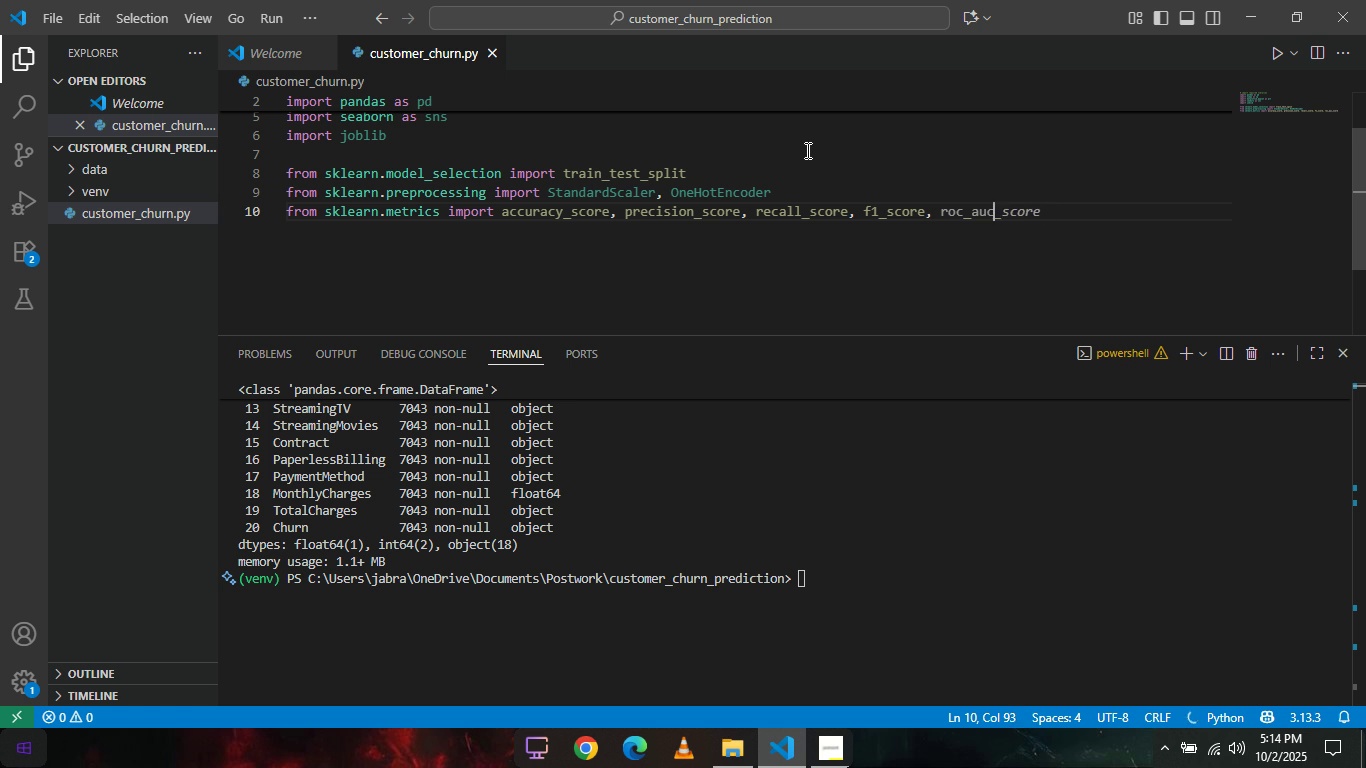 
key(Backspace)
 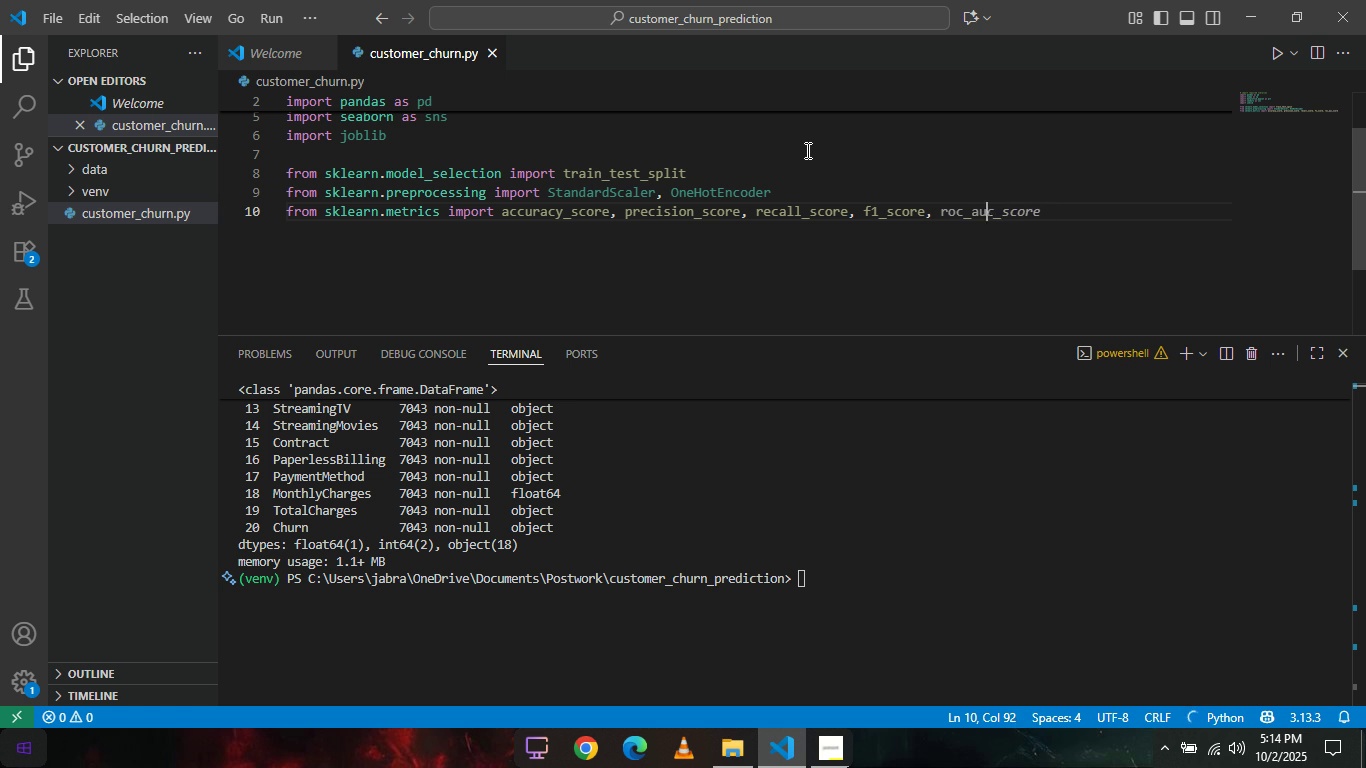 
key(Backspace)
 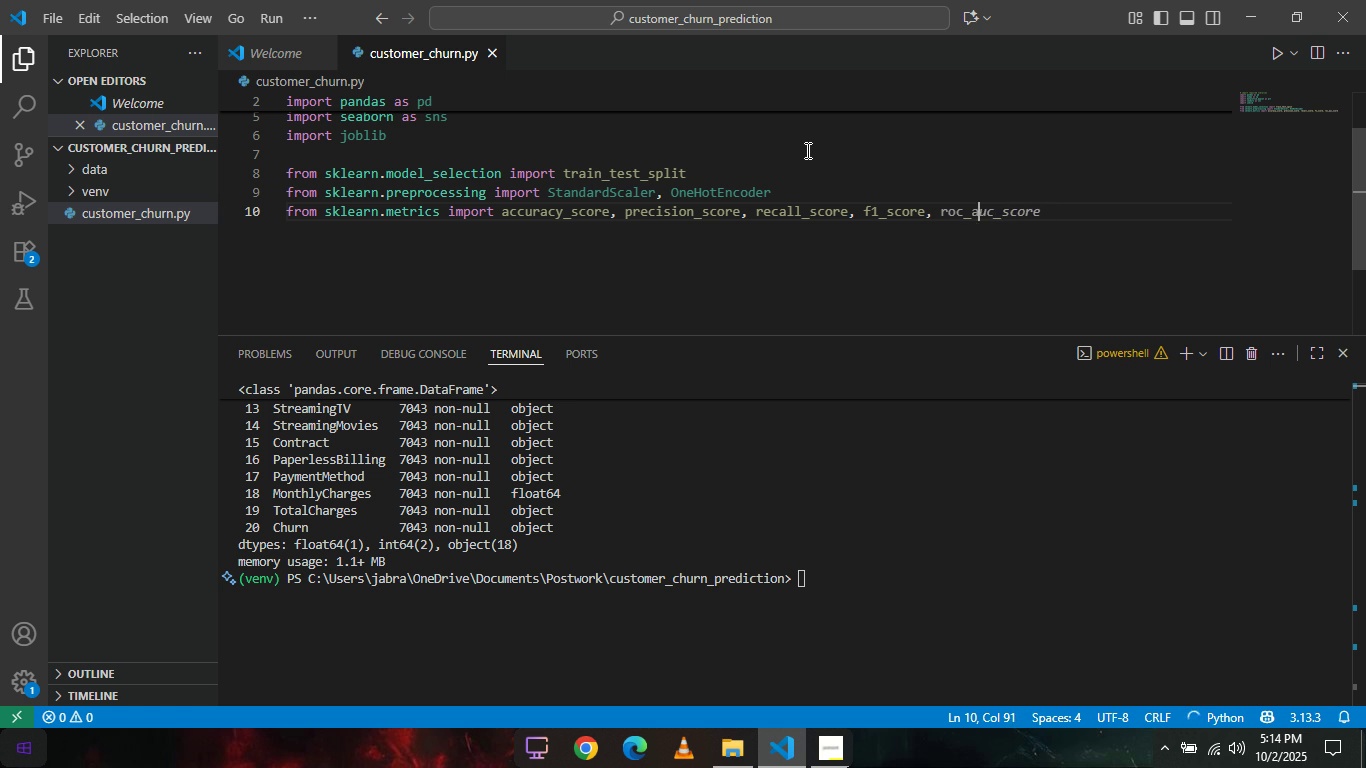 
key(Backspace)
 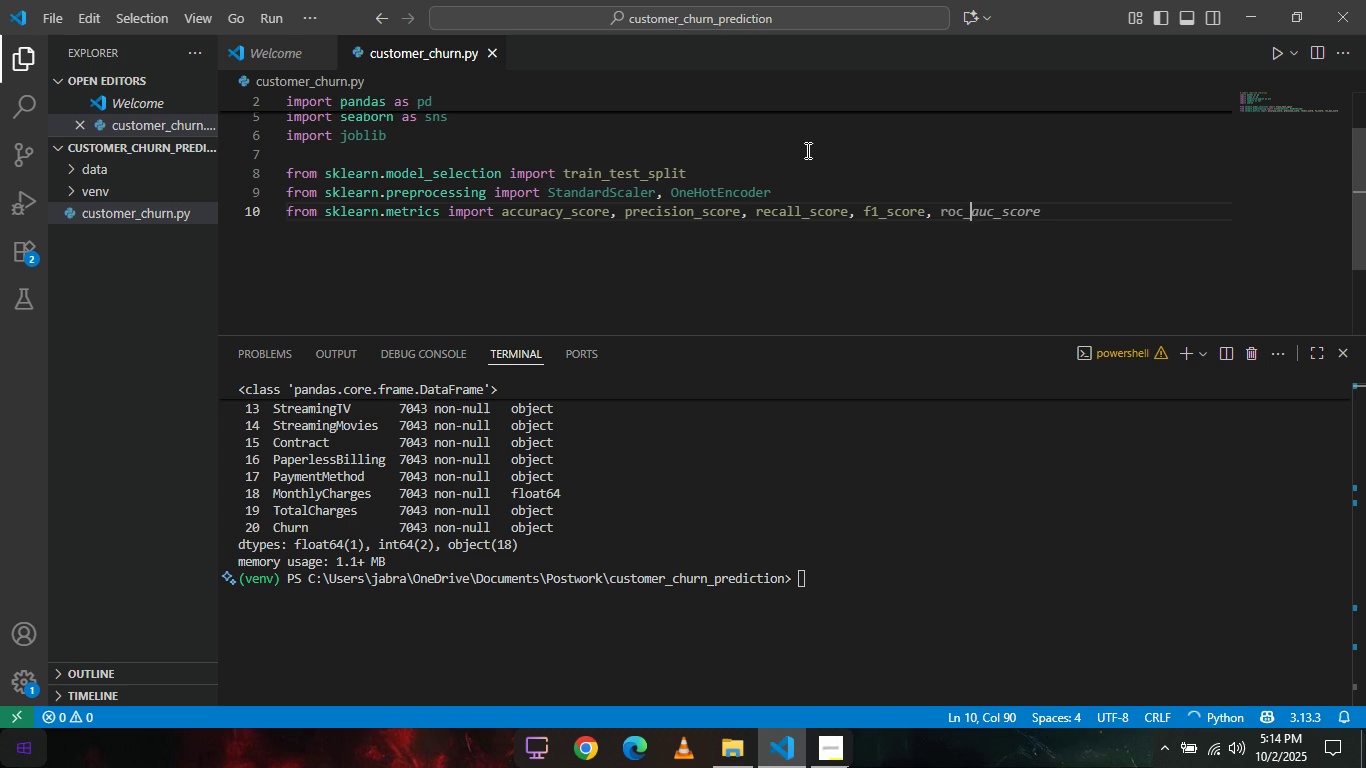 
key(Backspace)
 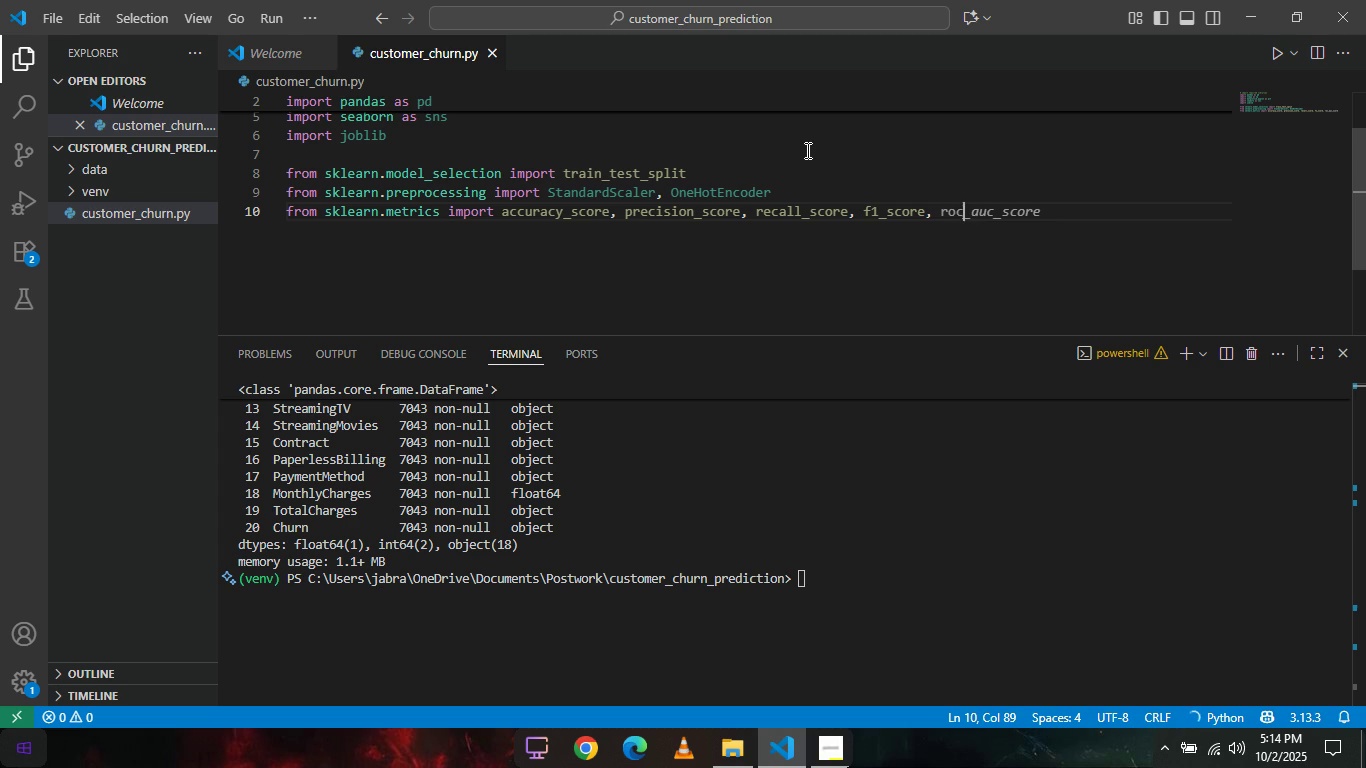 
key(Backspace)
 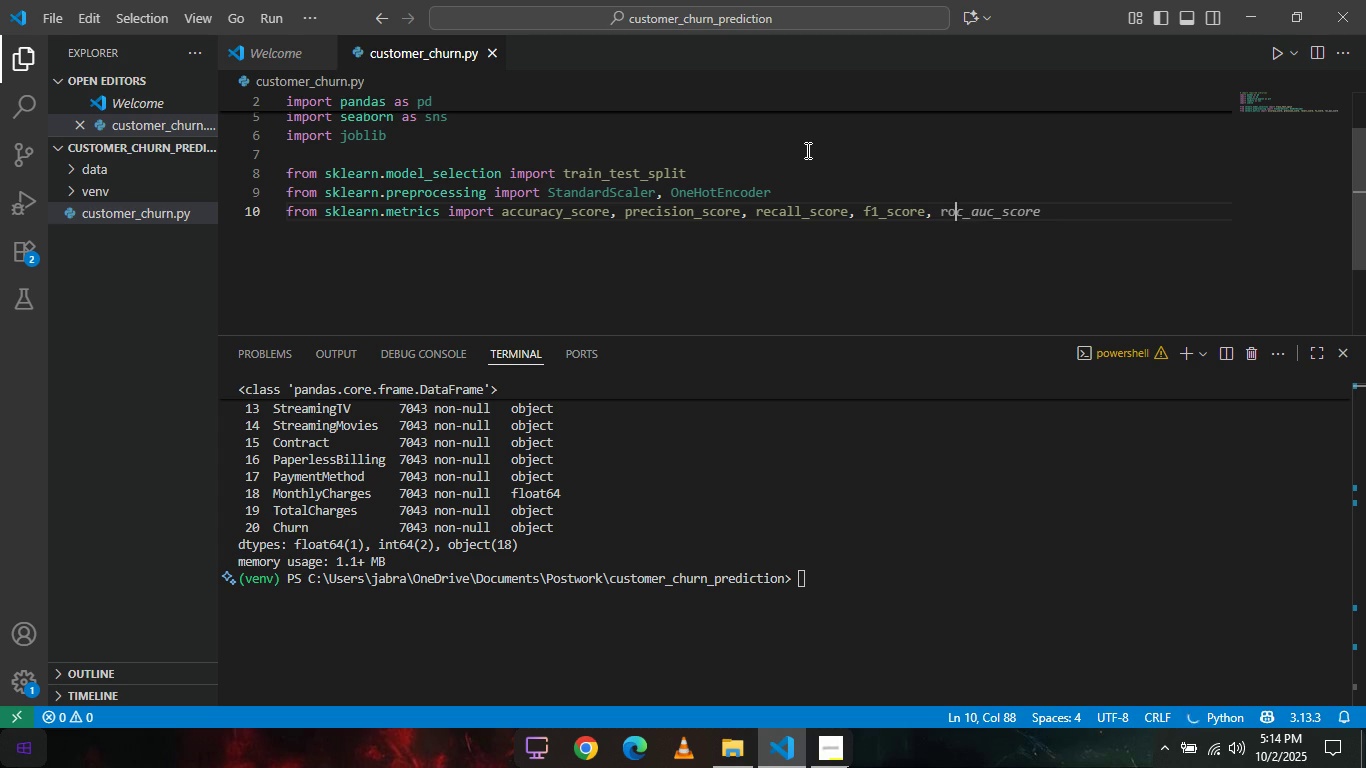 
key(Backspace)
 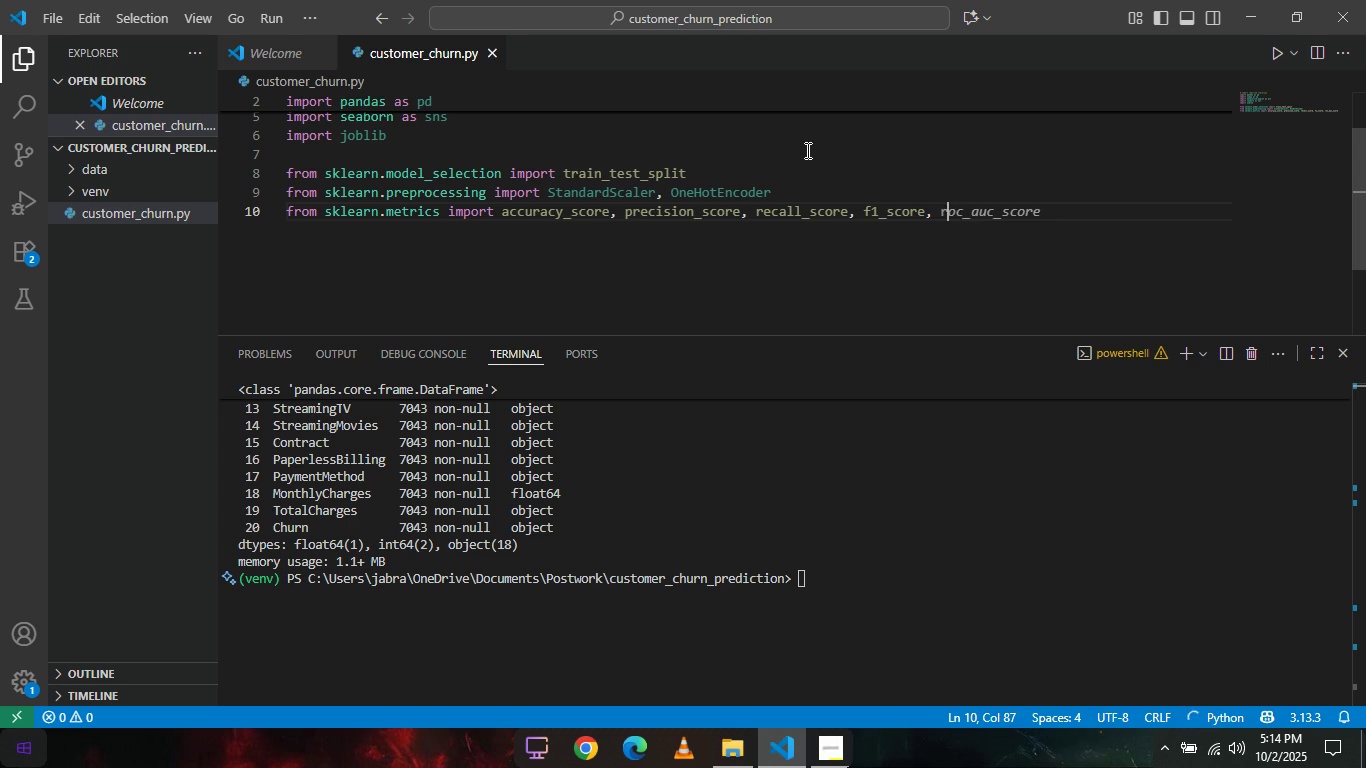 
key(Backspace)
 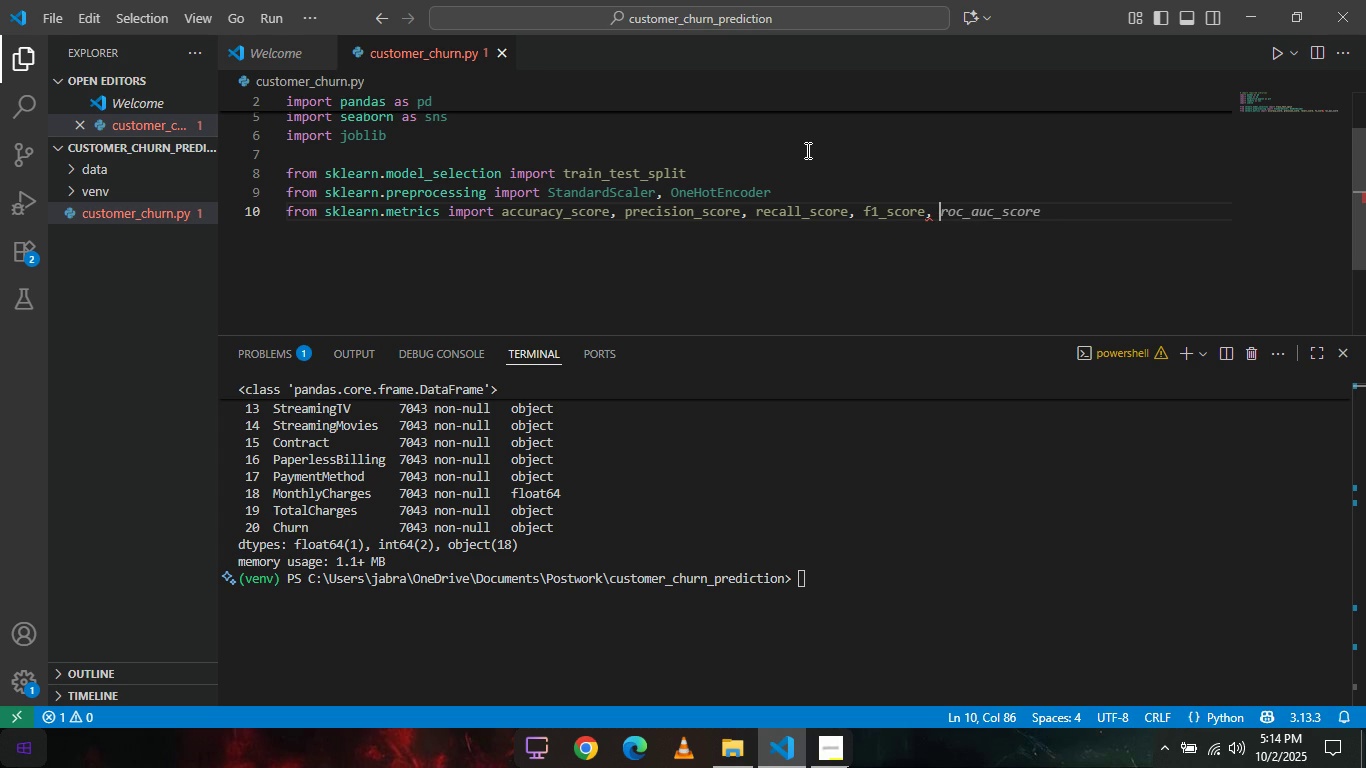 
wait(12.76)
 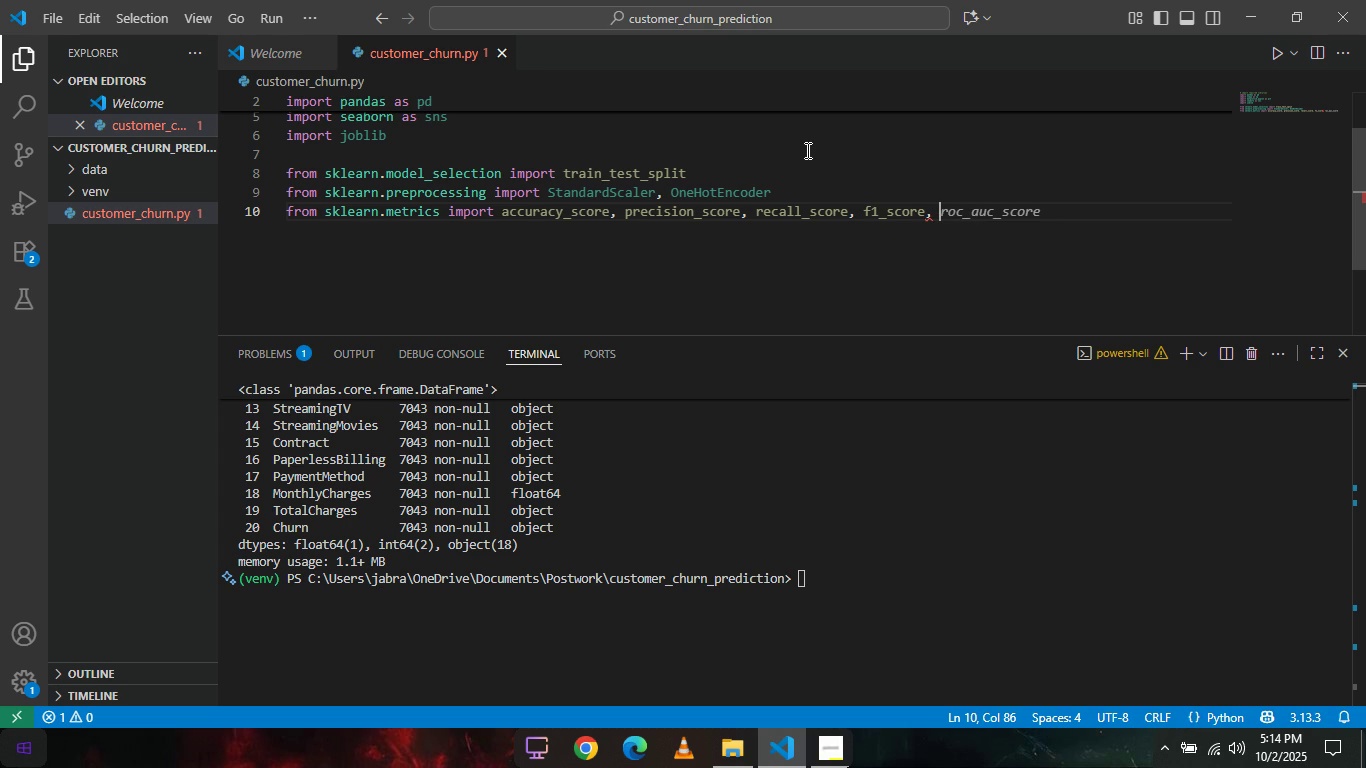 
type(conf)
key(Tab)
 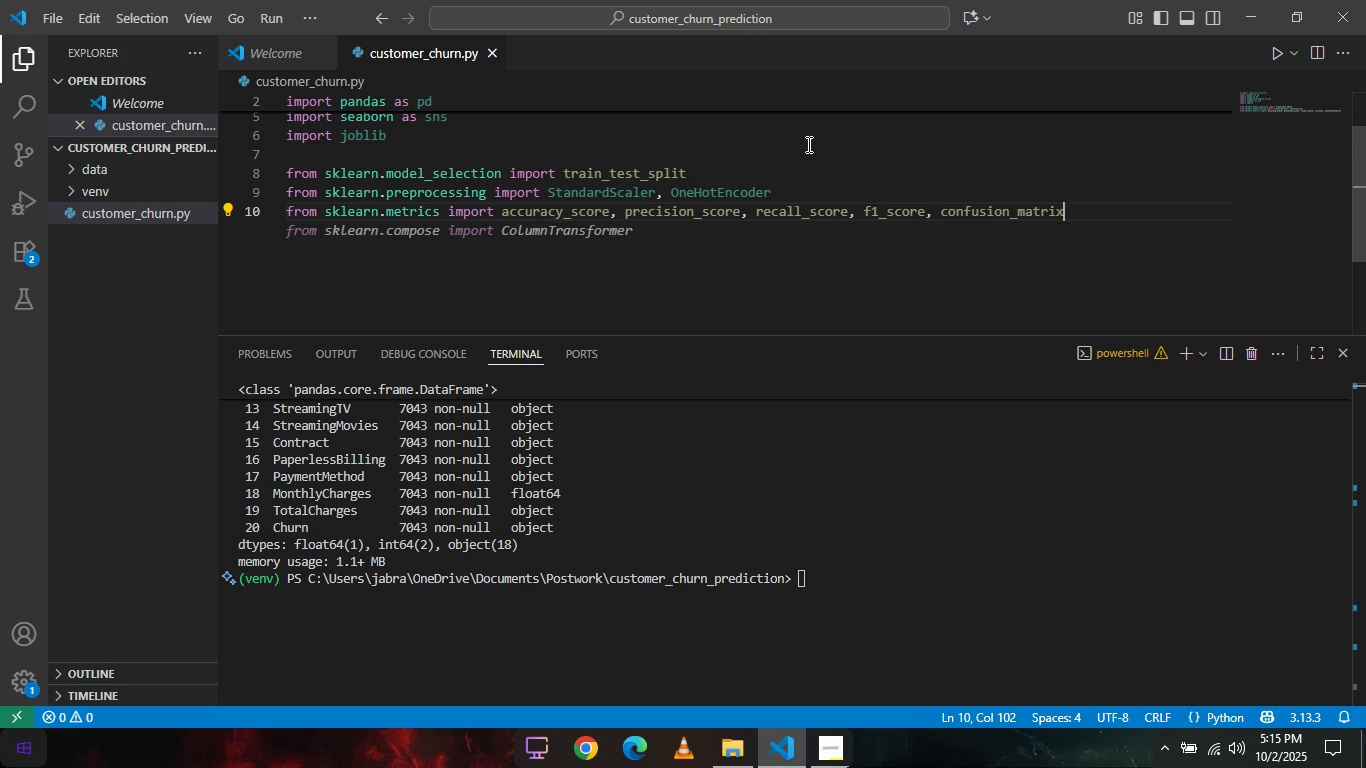 
type(, roc)
 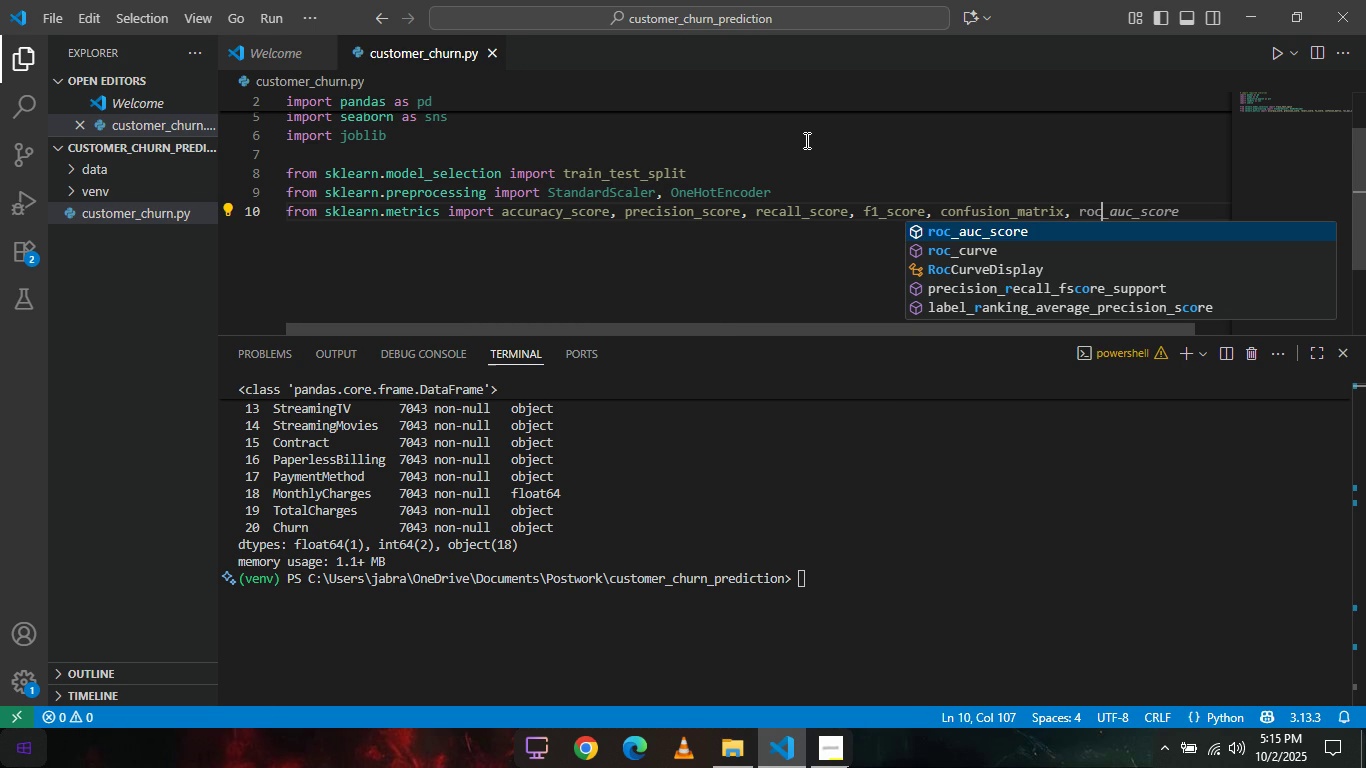 
key(ArrowDown)
 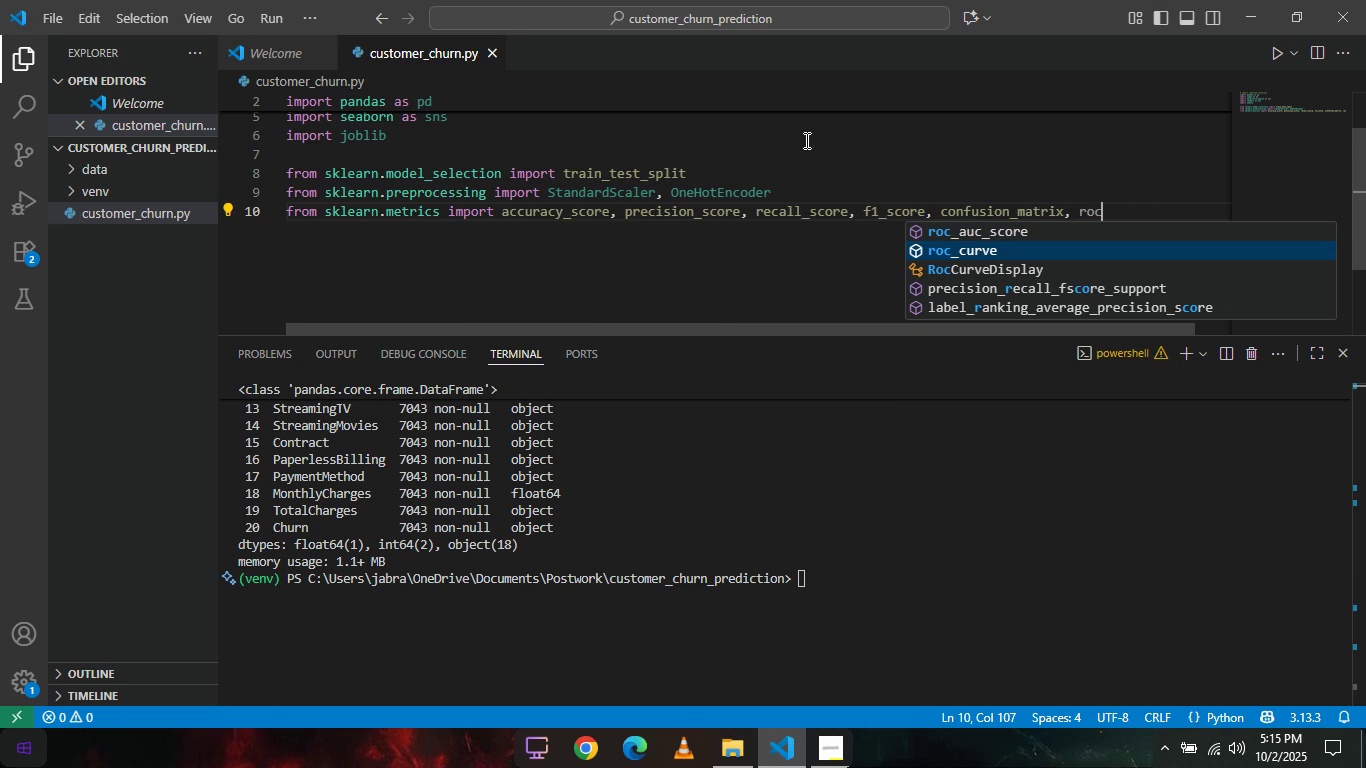 
key(Enter)
 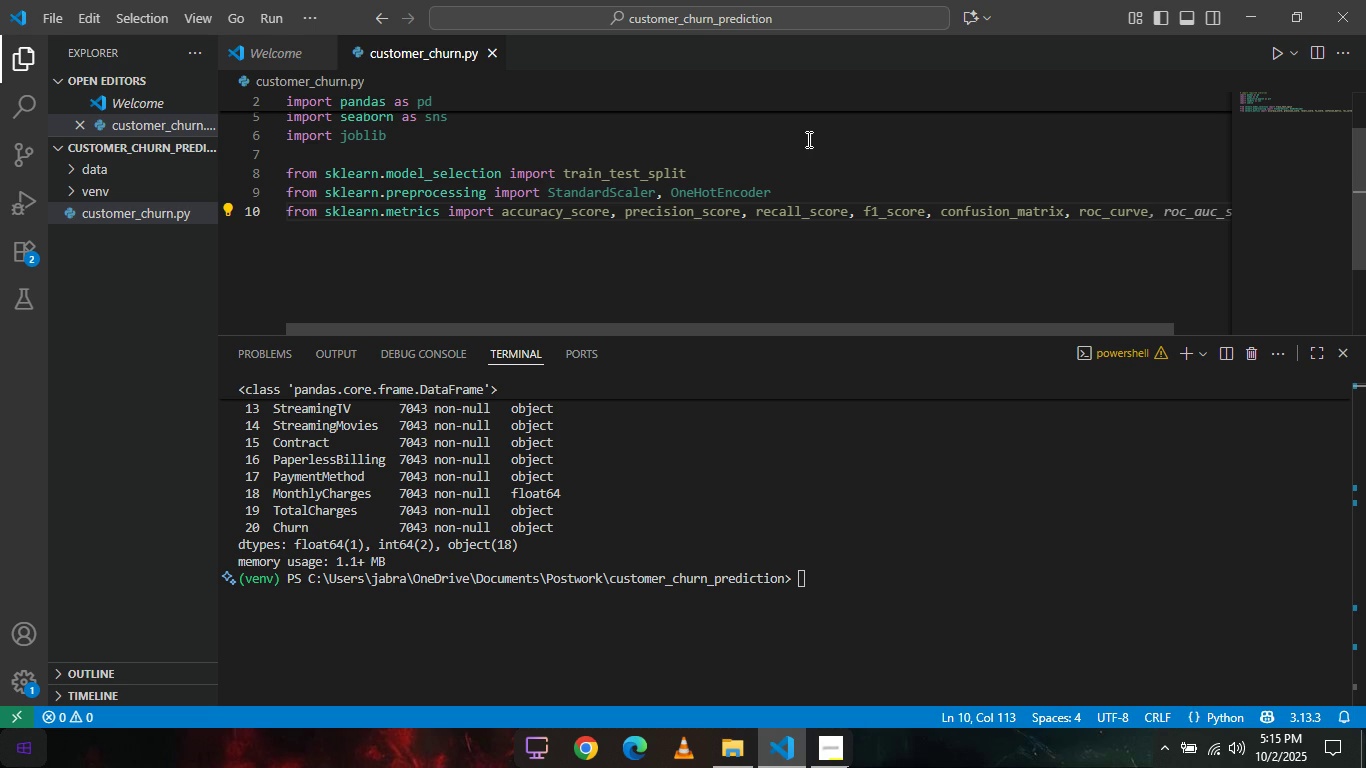 
type(, au)
 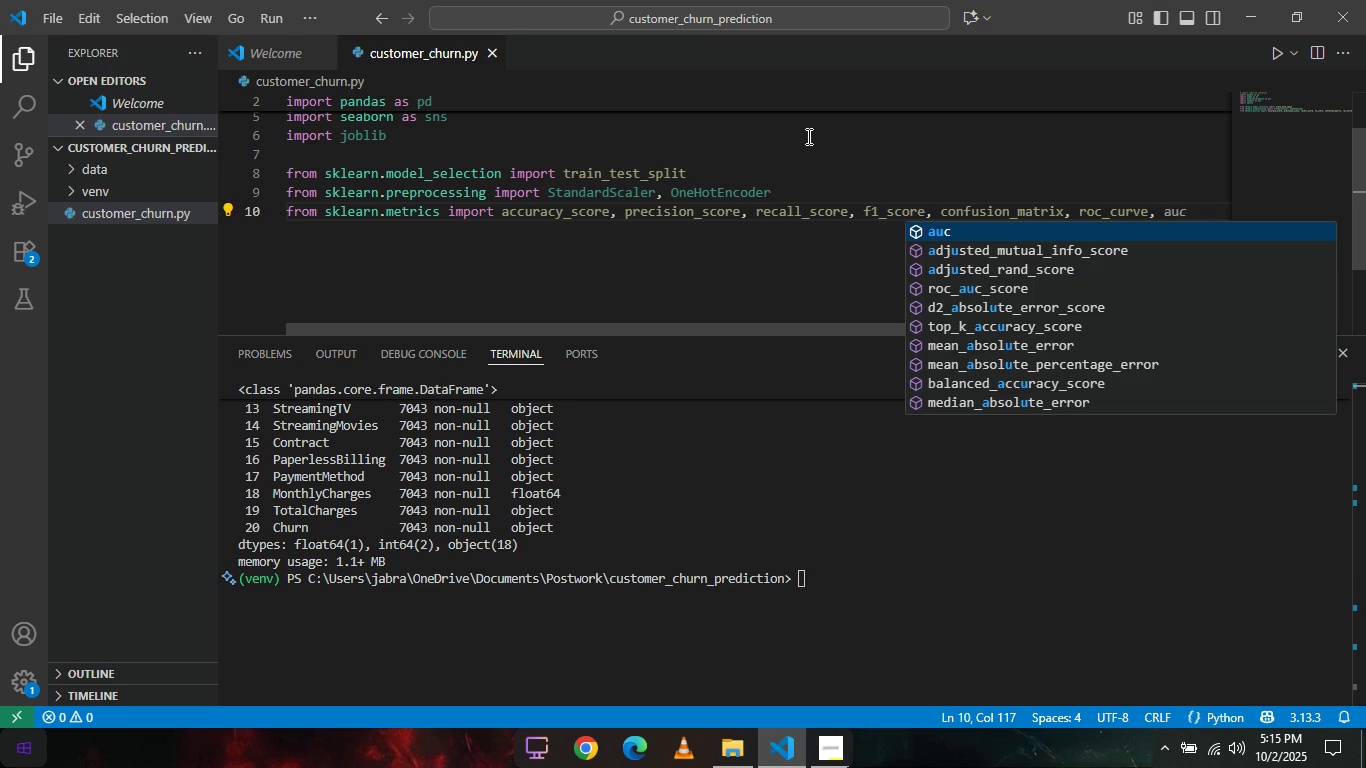 
key(Enter)
 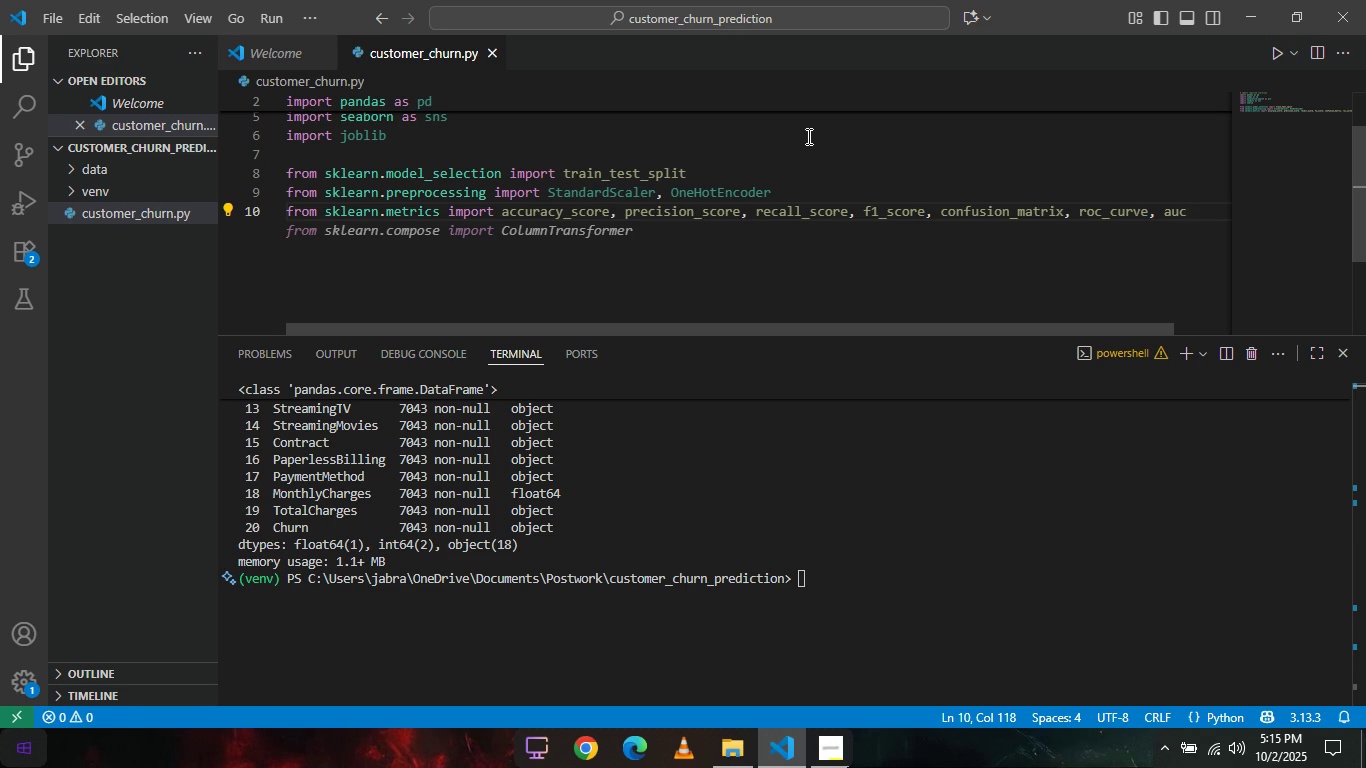 
wait(31.71)
 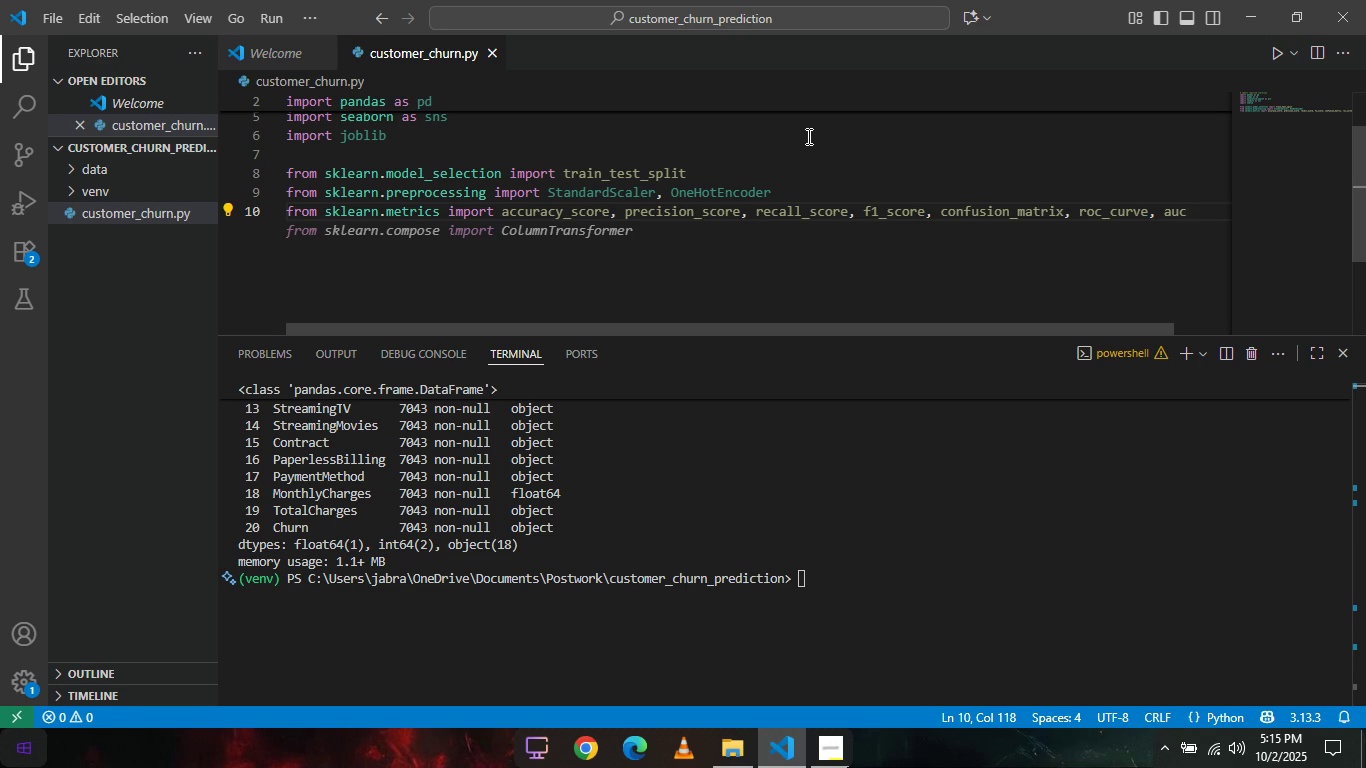 
key(Enter)
 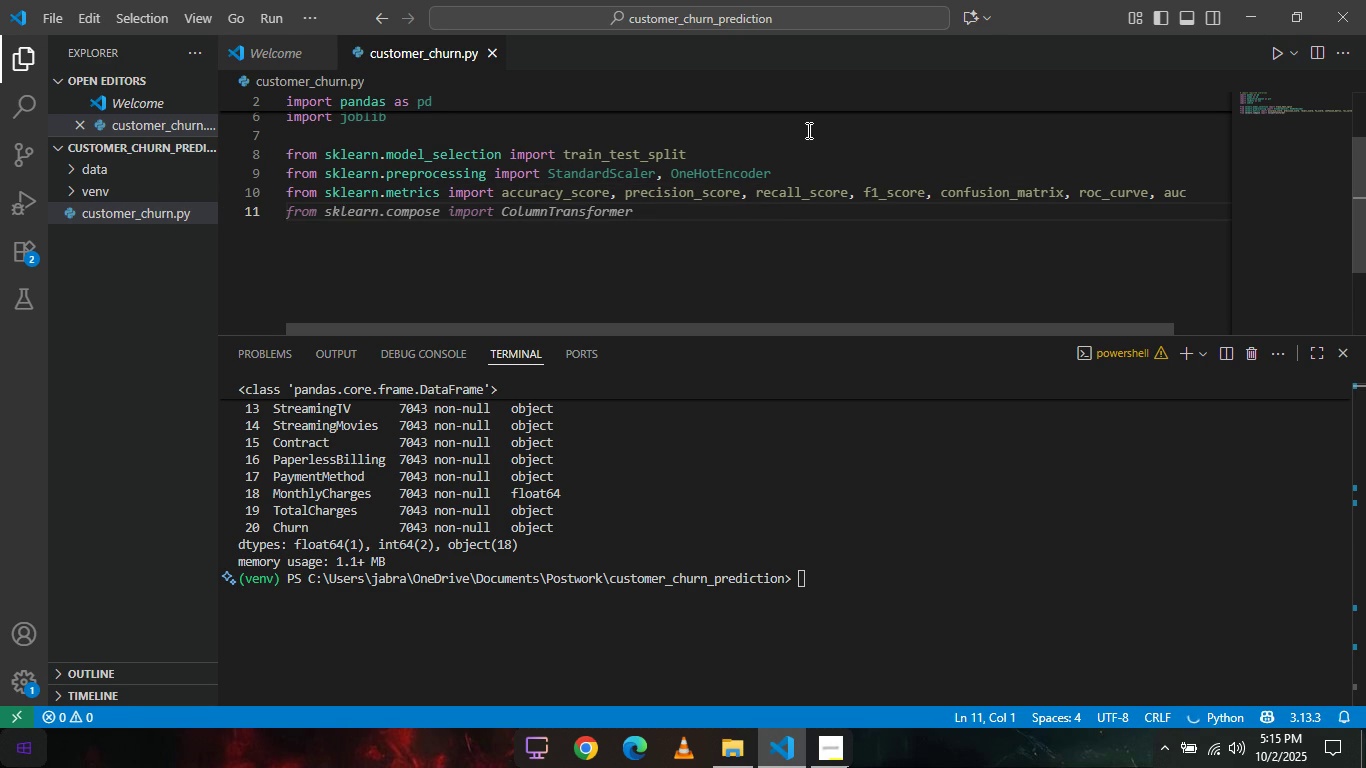 
type(from sklearn.l)
 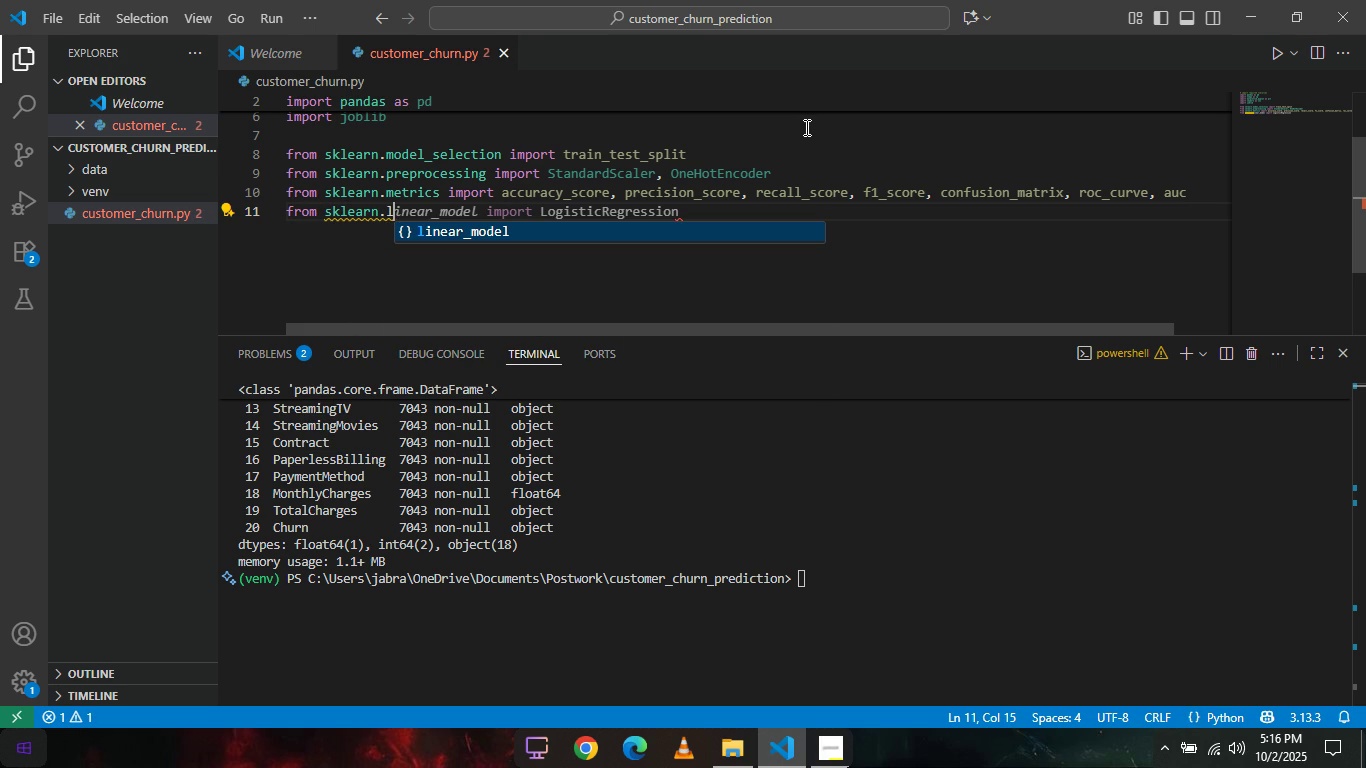 
key(Enter)
 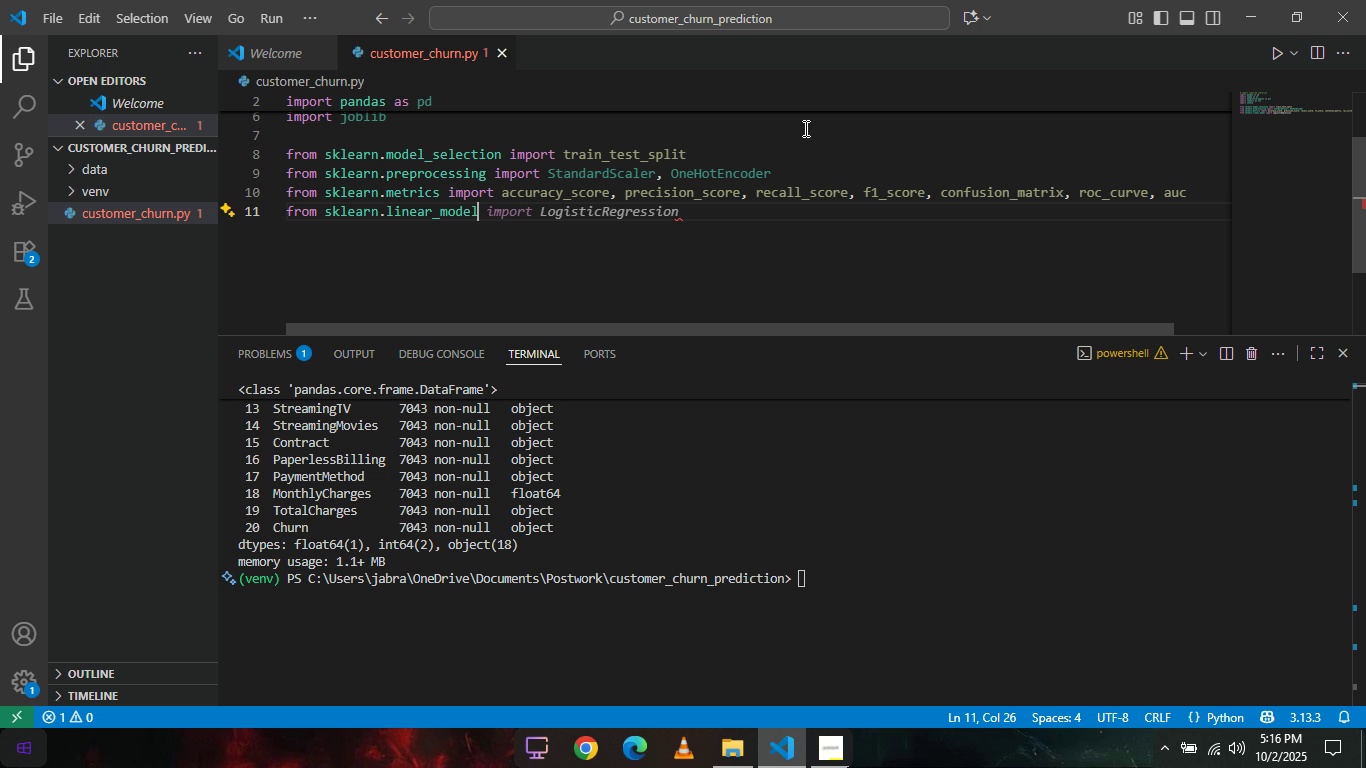 
wait(6.3)
 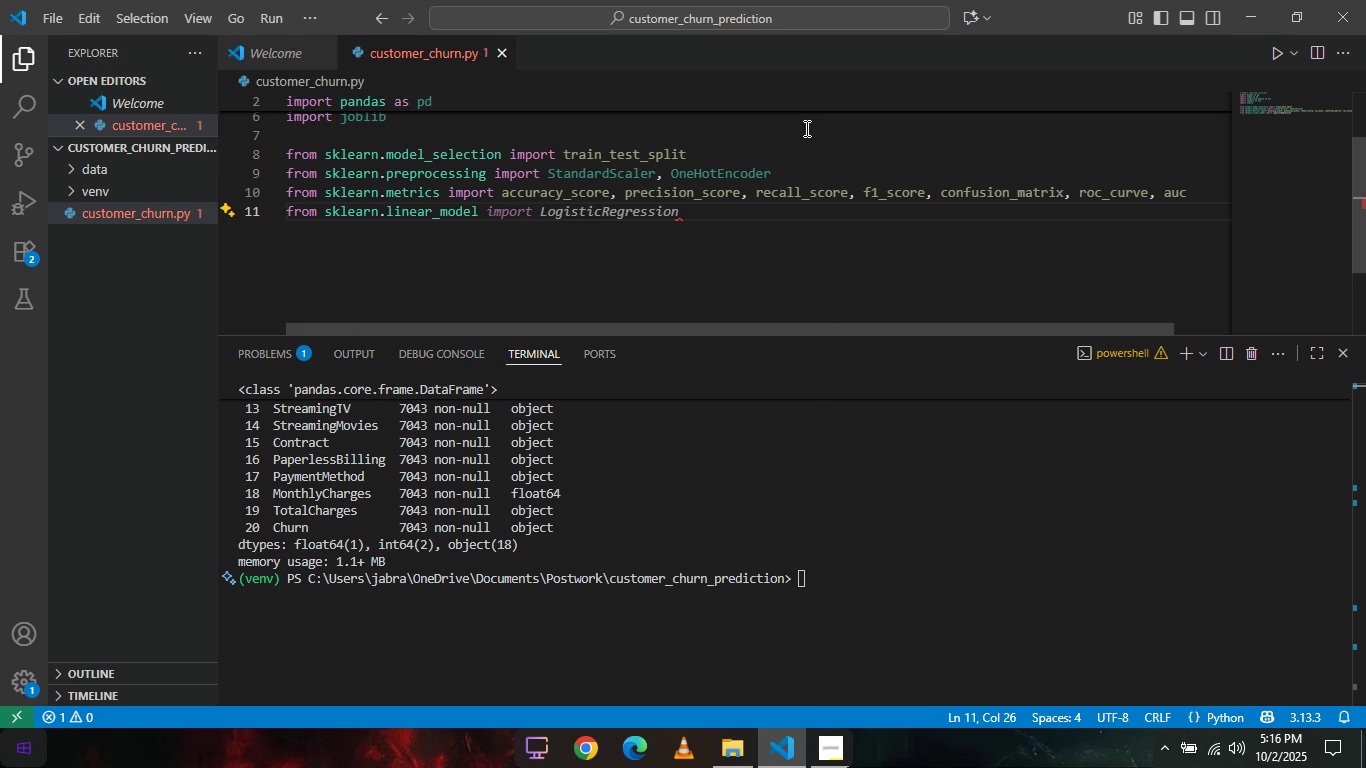 
key(Tab)
 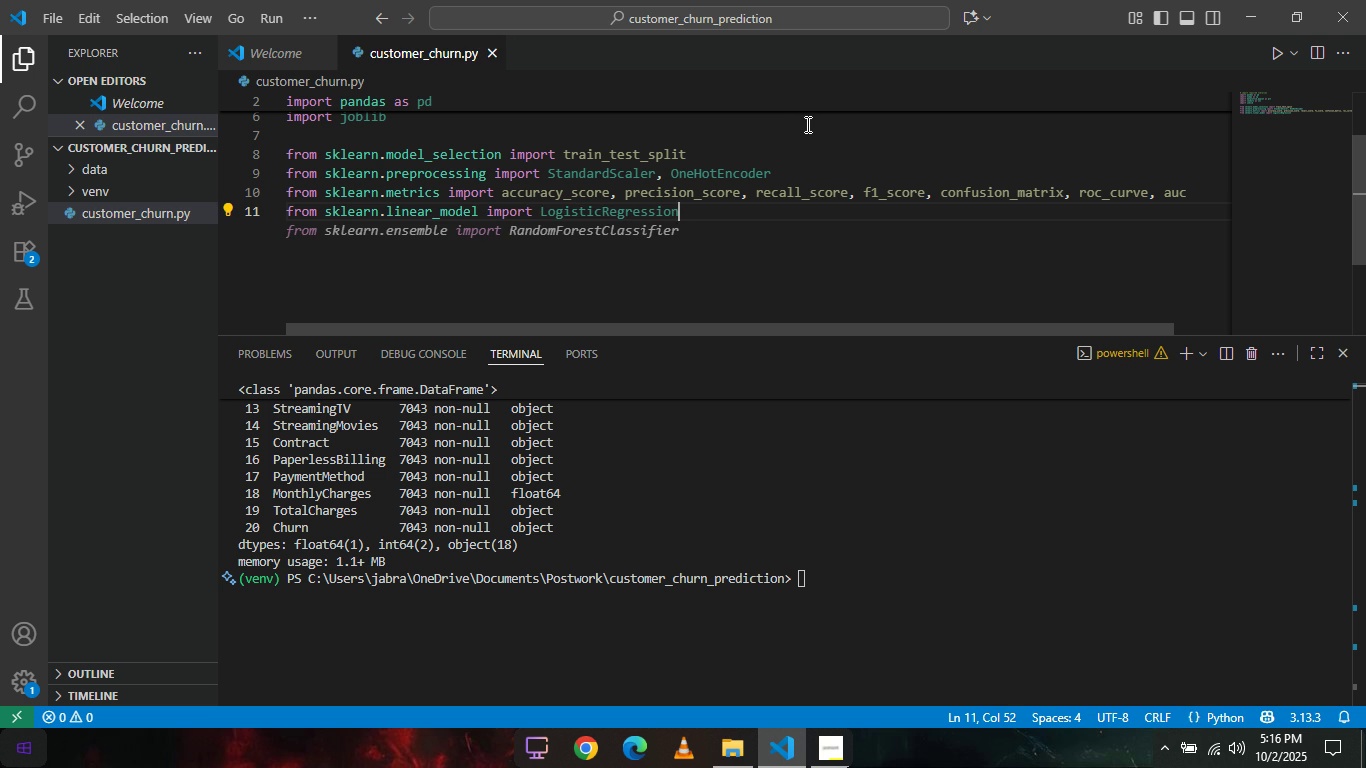 
key(Enter)
 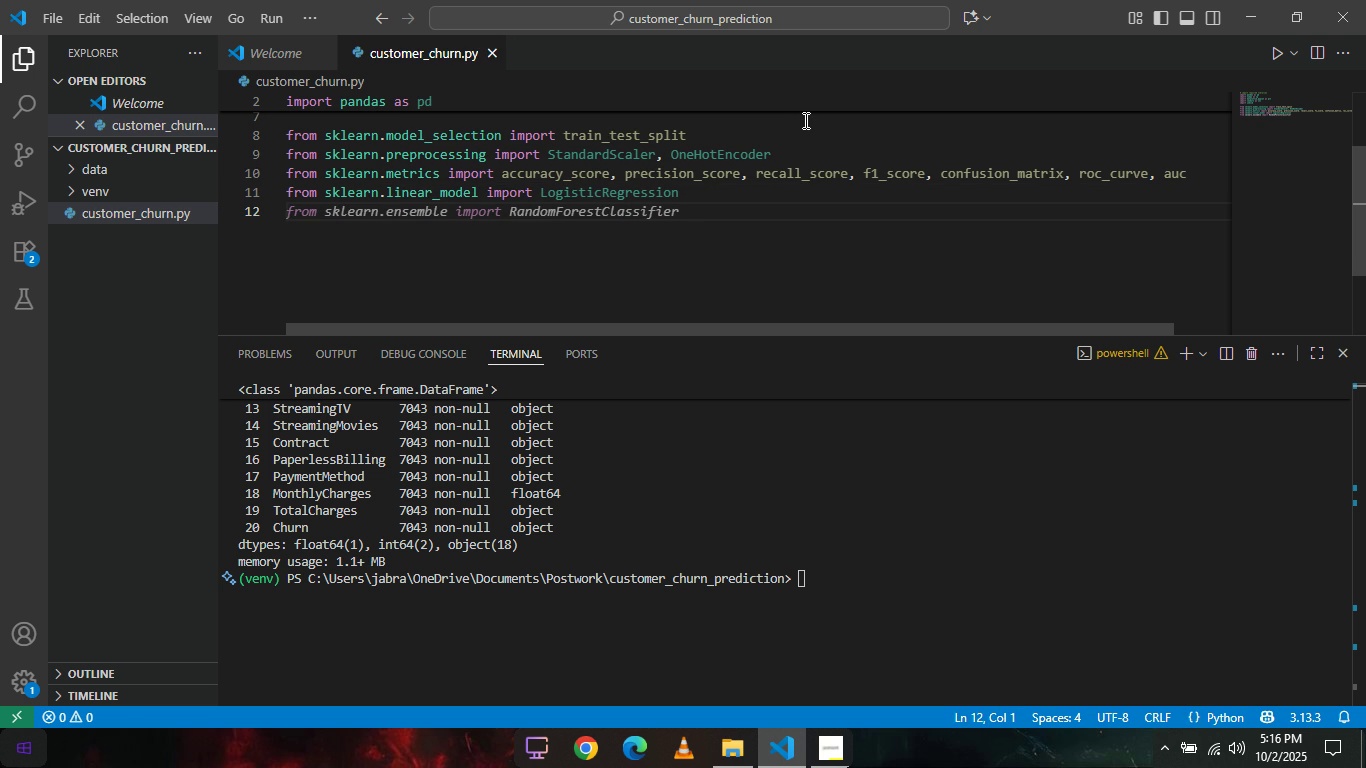 
wait(14.5)
 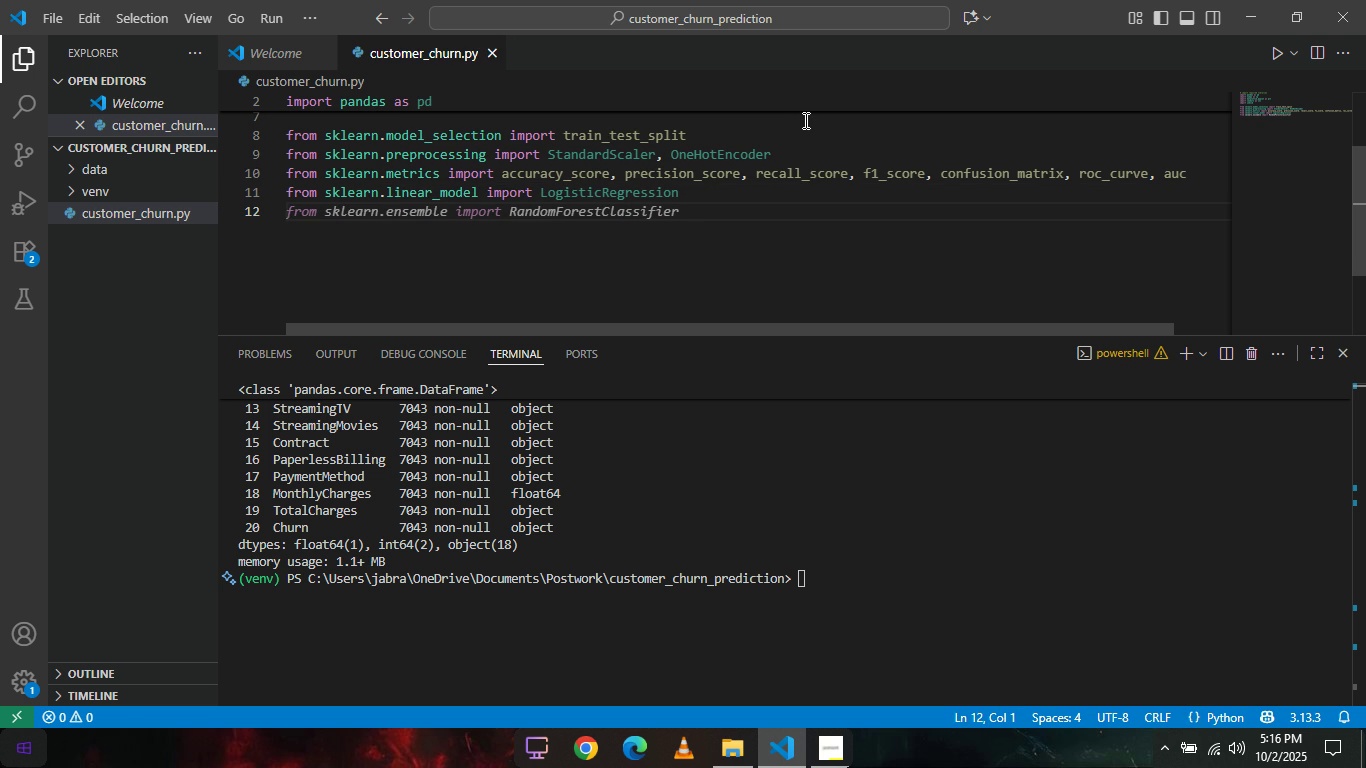 
key(Tab)
 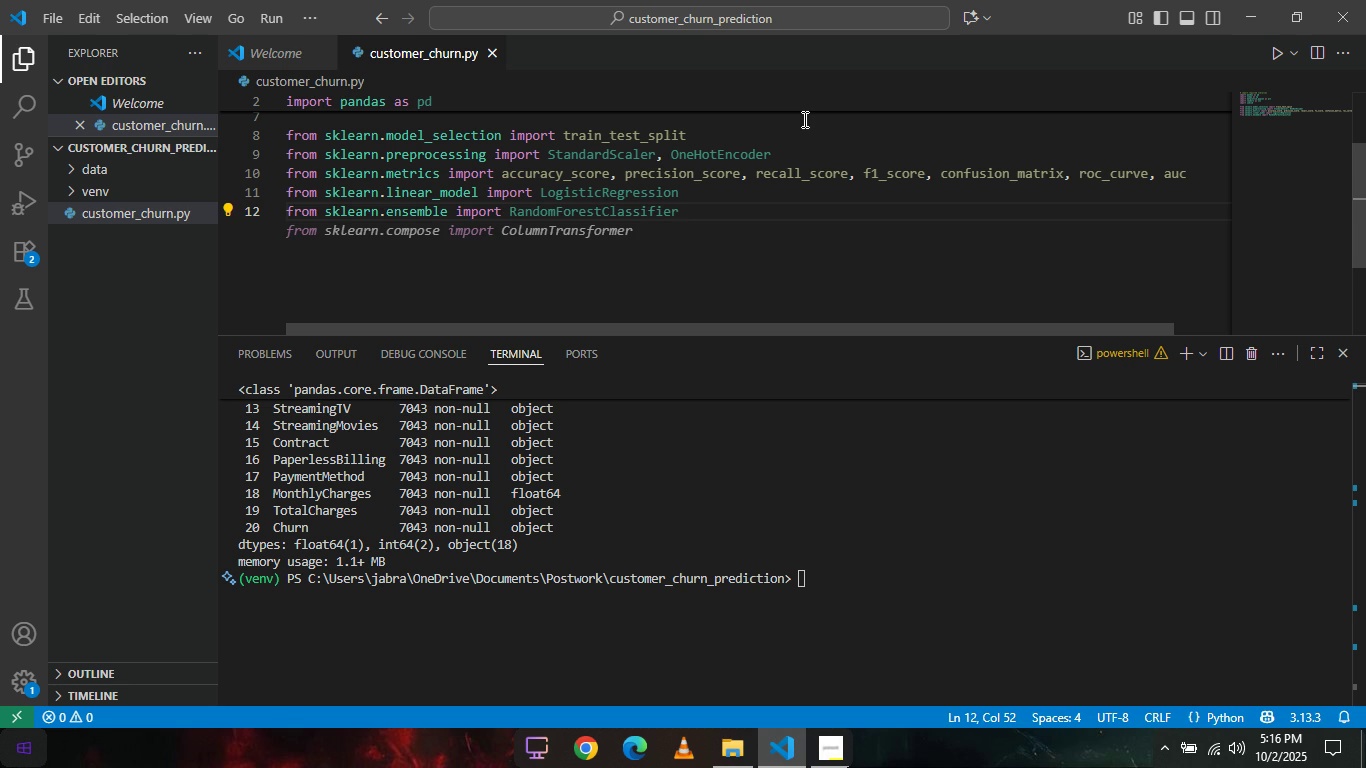 
key(Enter)
 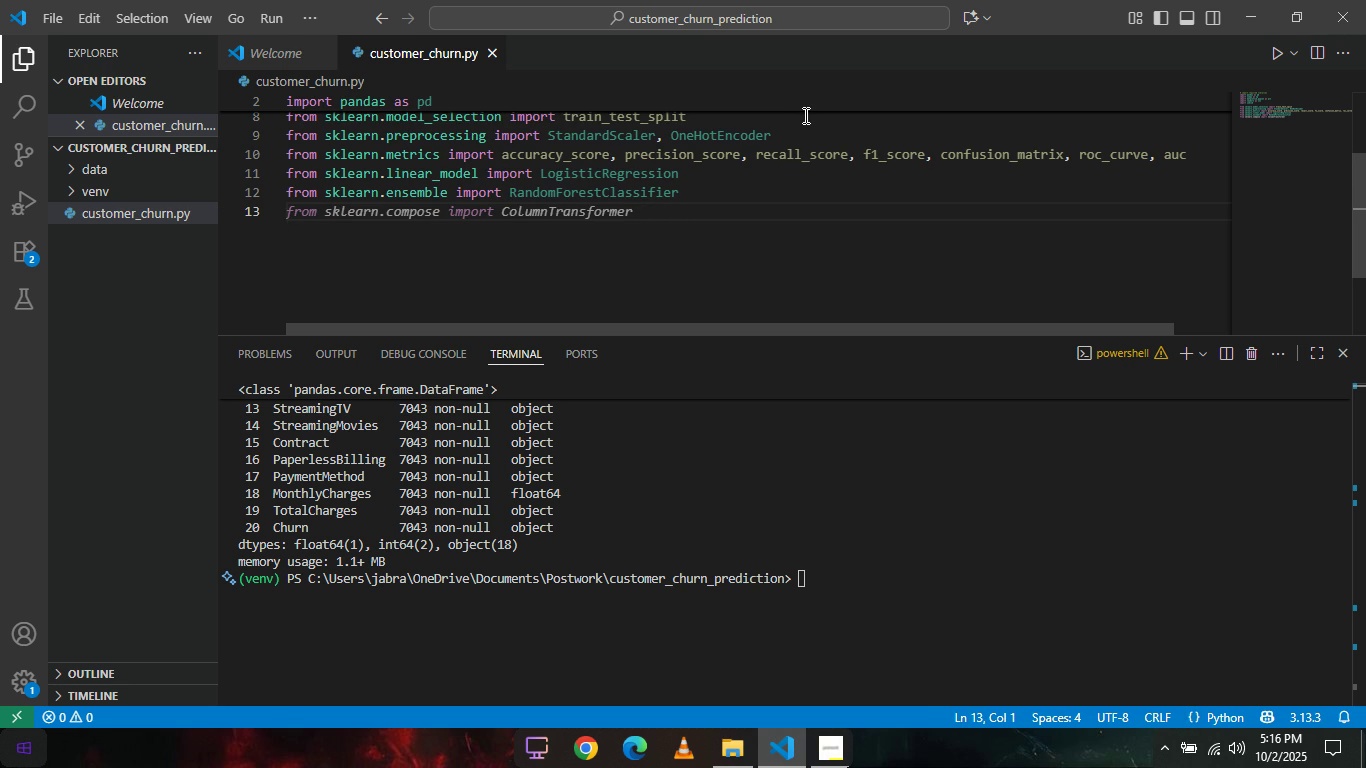 
wait(16.54)
 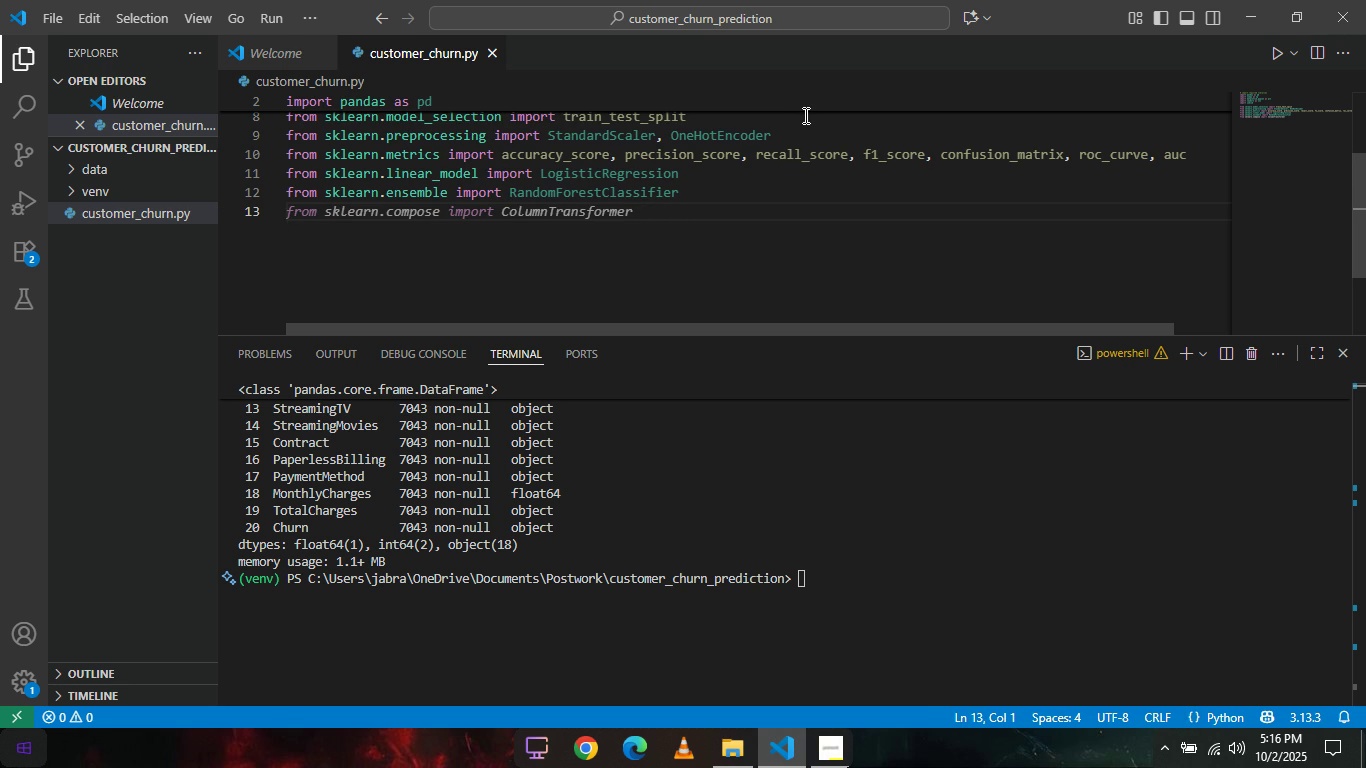 
type(from sklearn.tree)
 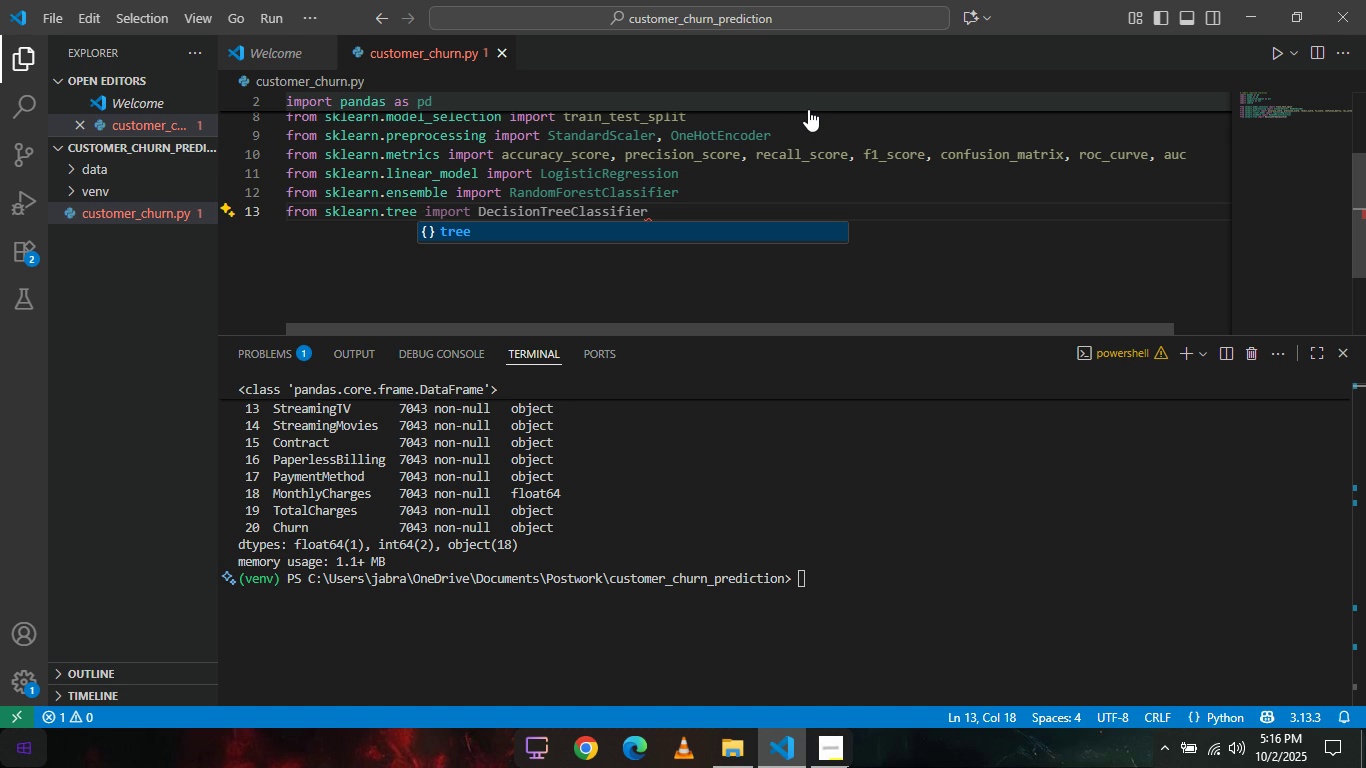 
key(Tab)
 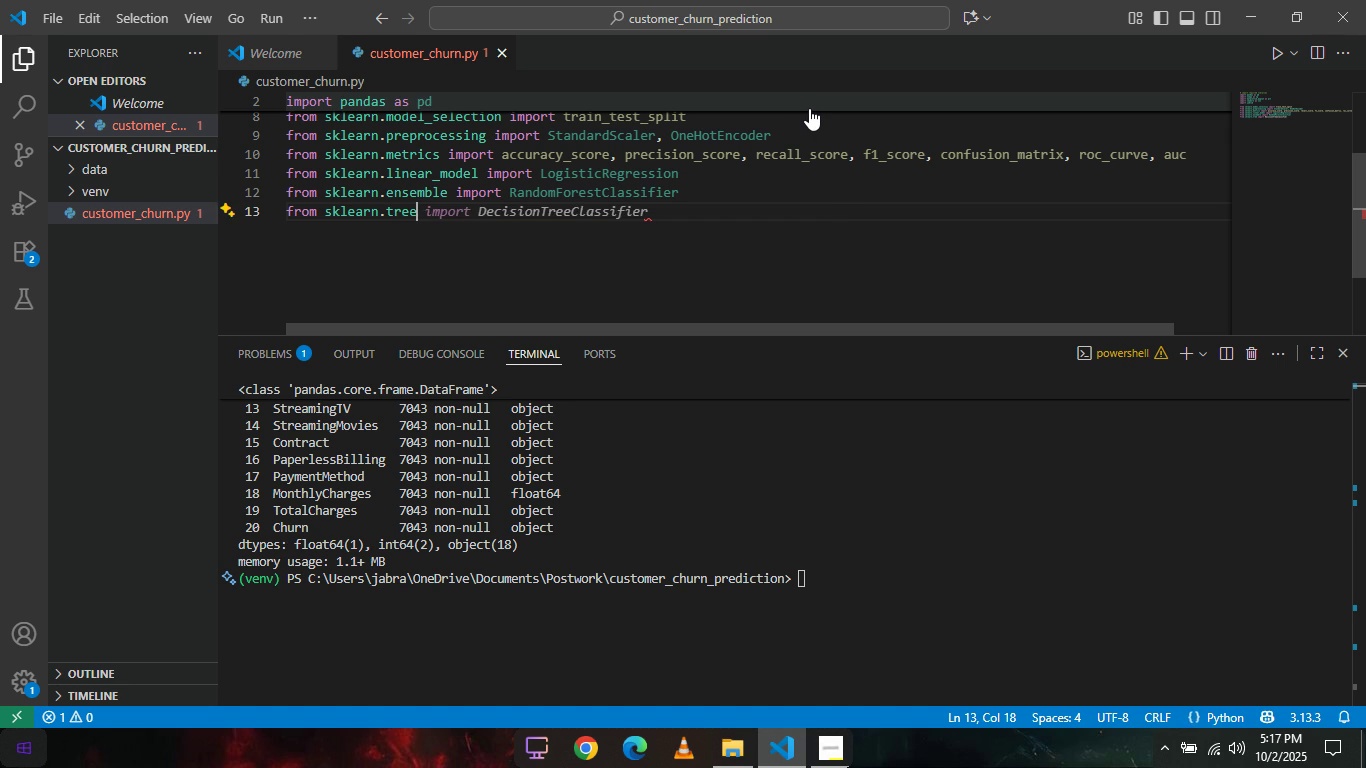 
key(Tab)
 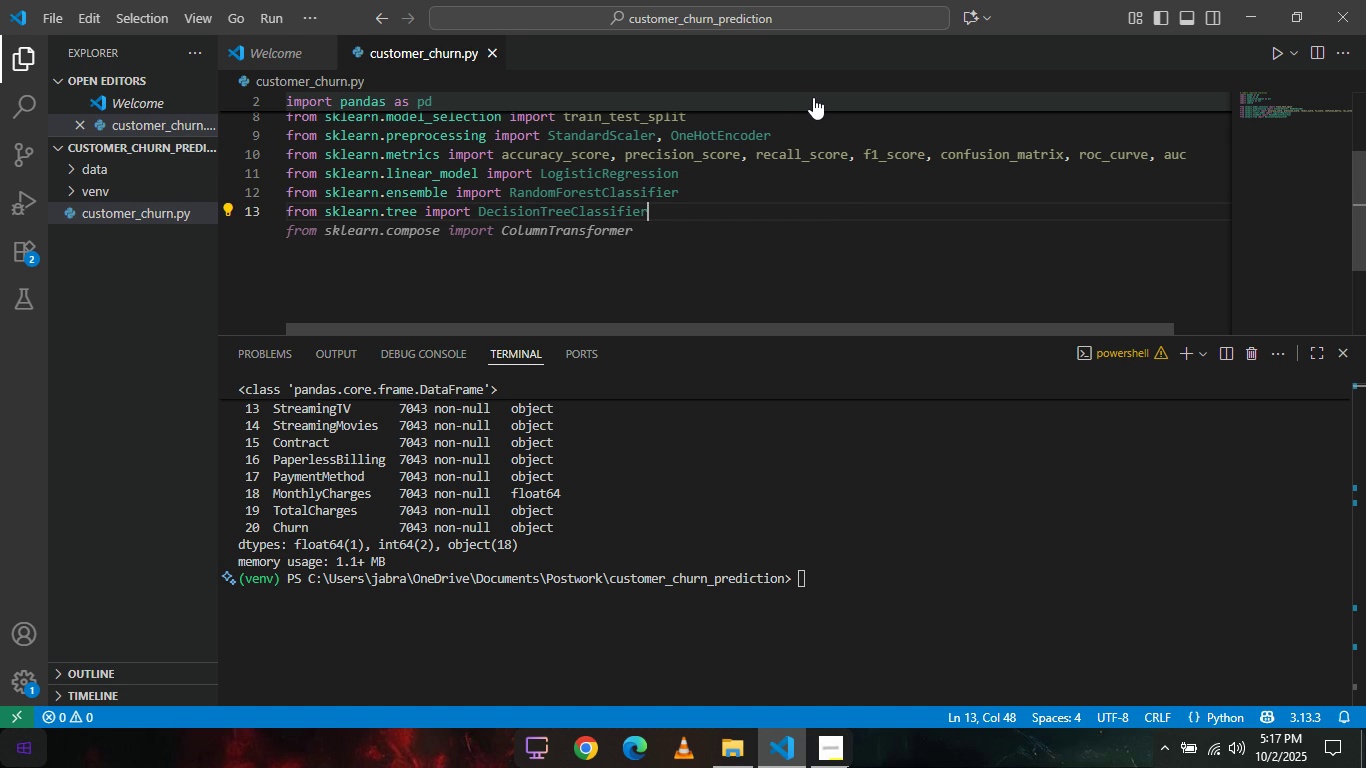 
wait(6.47)
 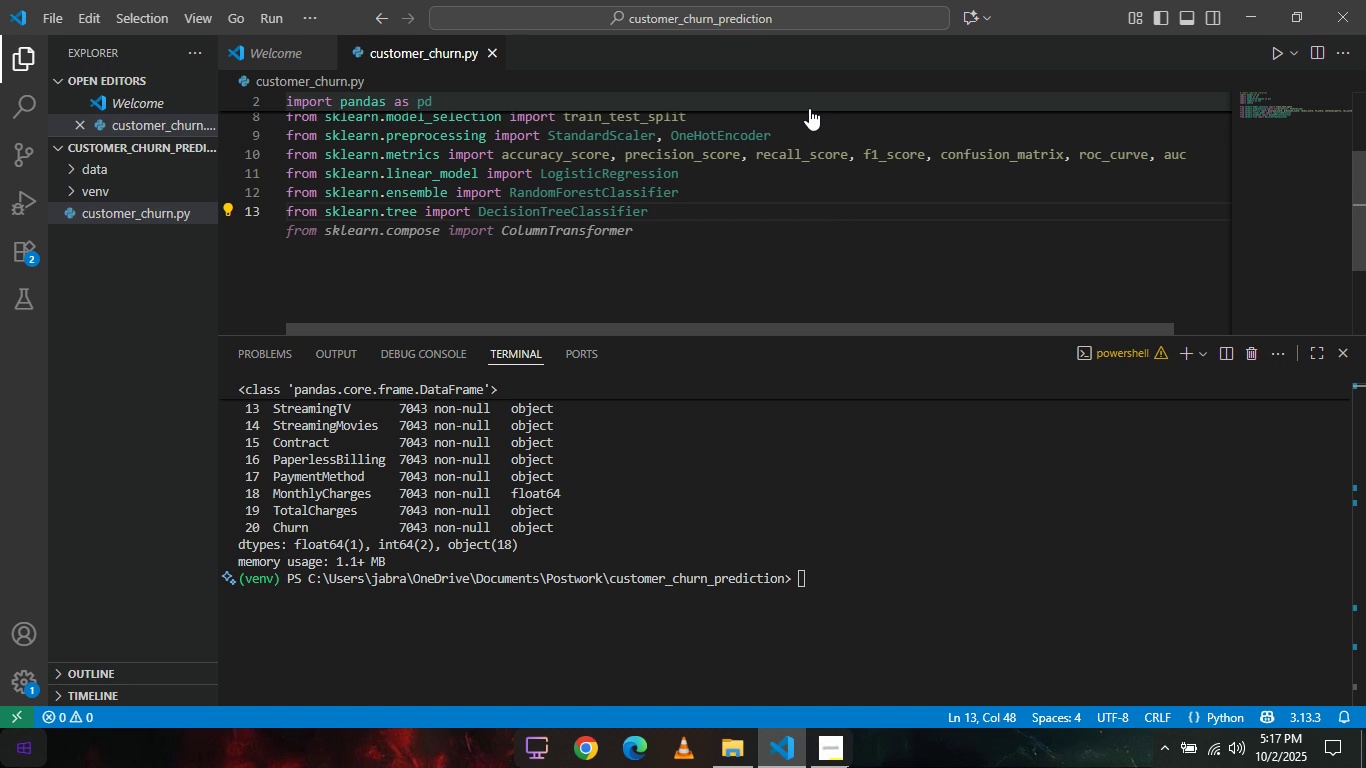 
key(Enter)
 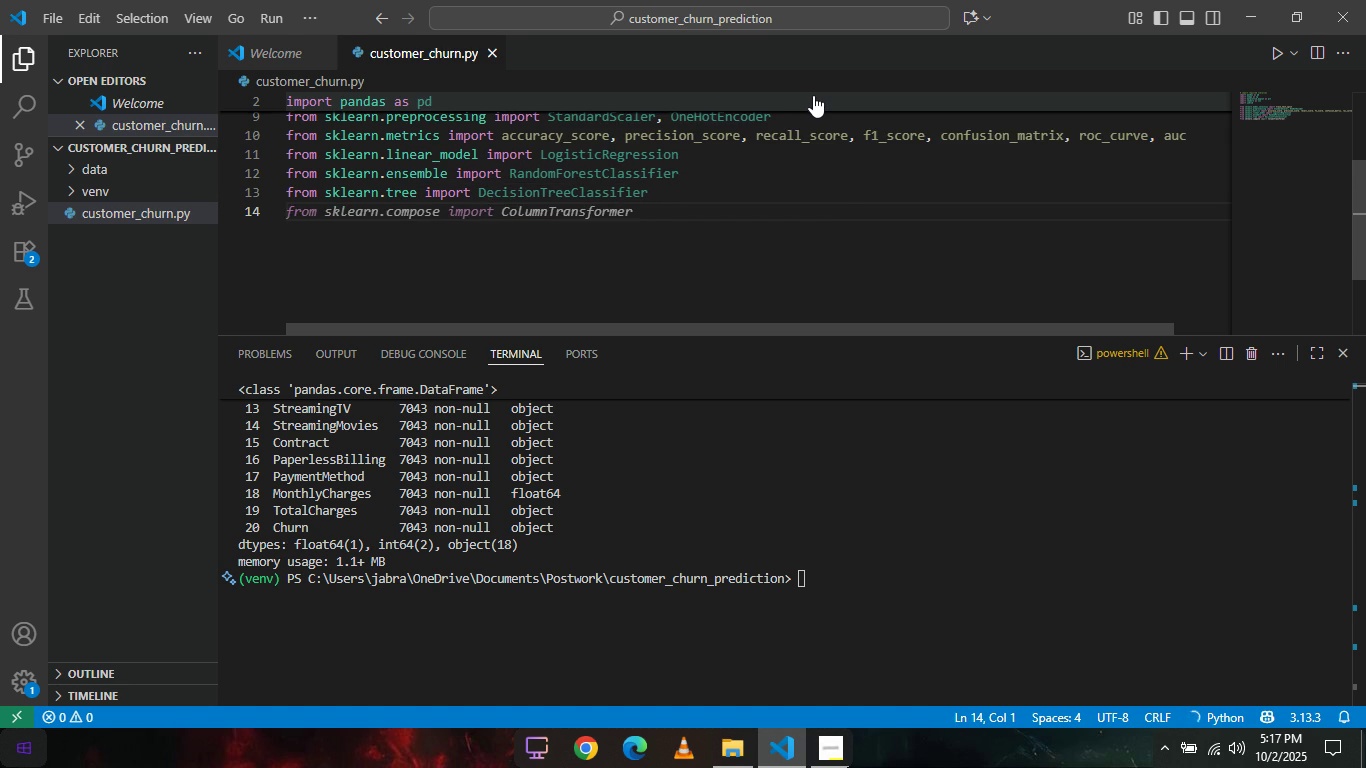 
key(Enter)
 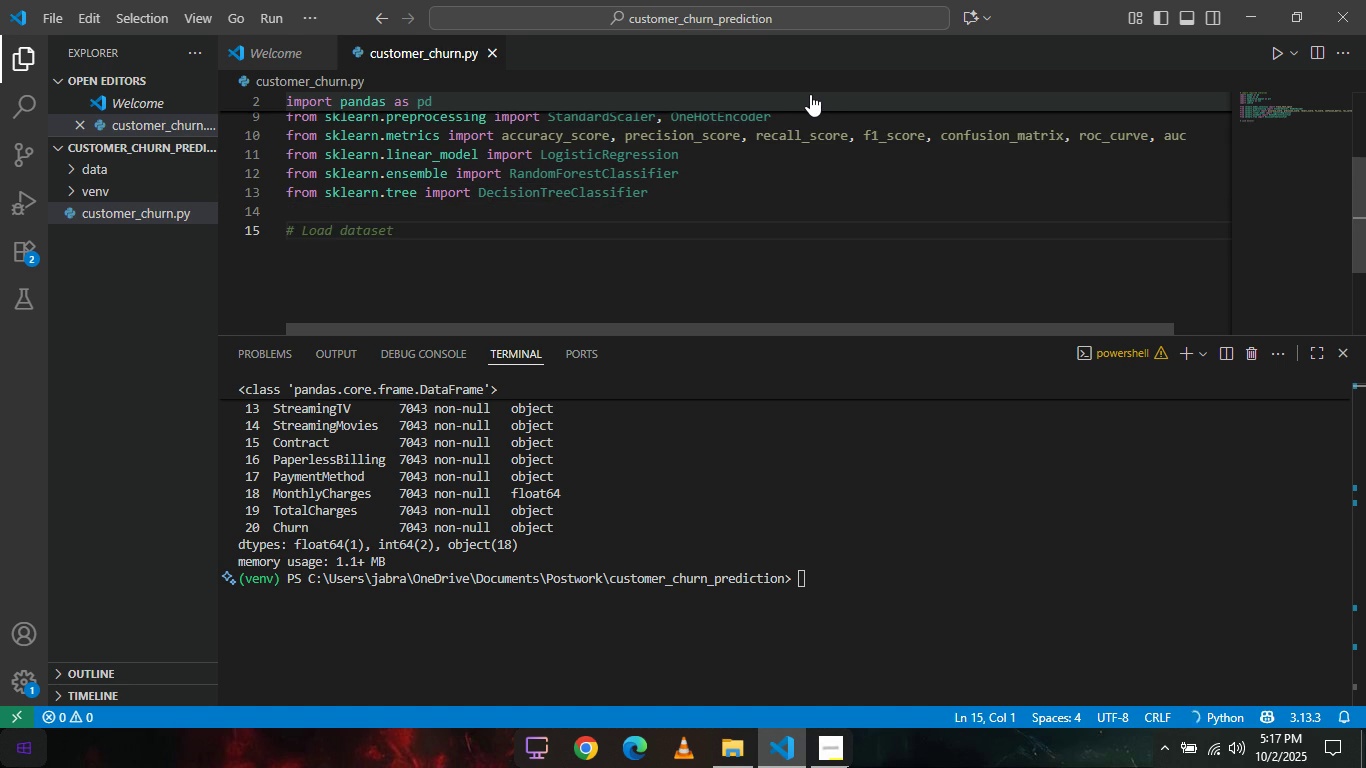 
type(import os)
 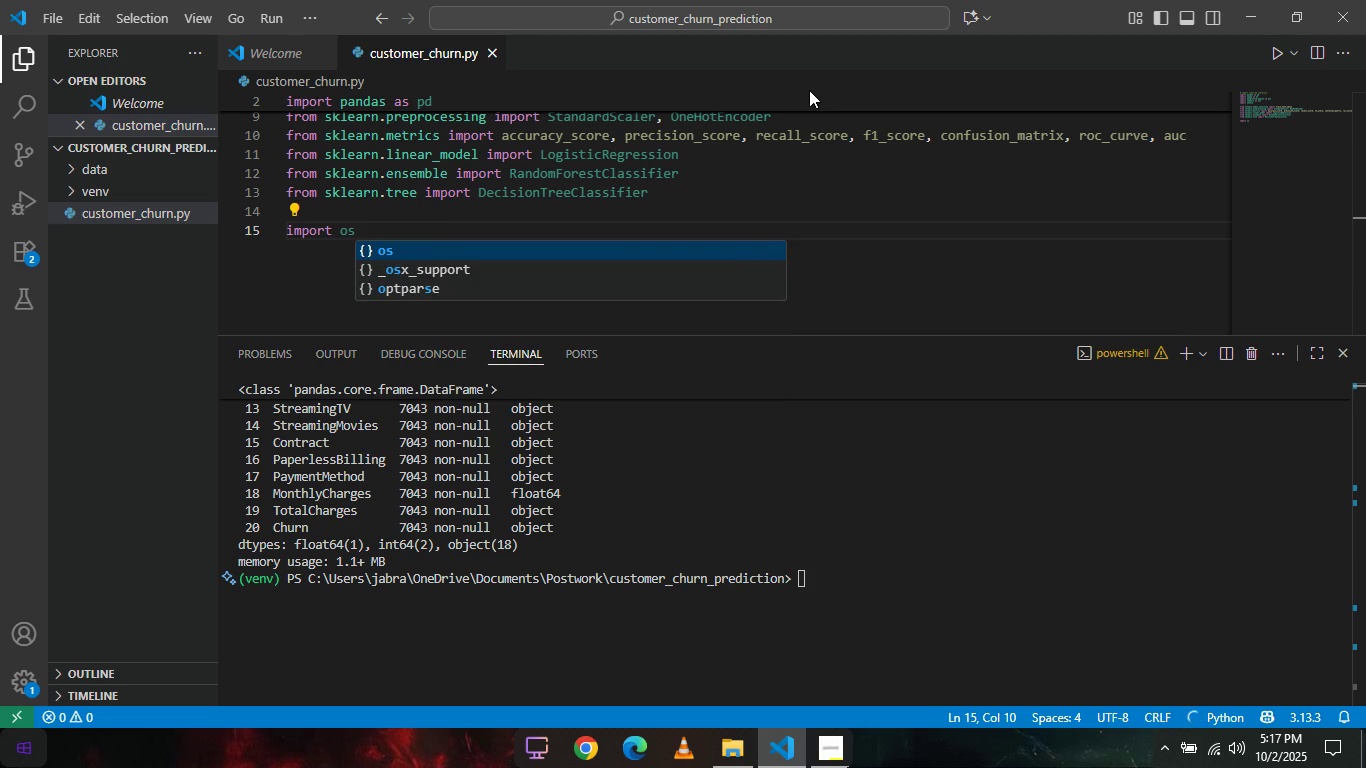 
key(Enter)
 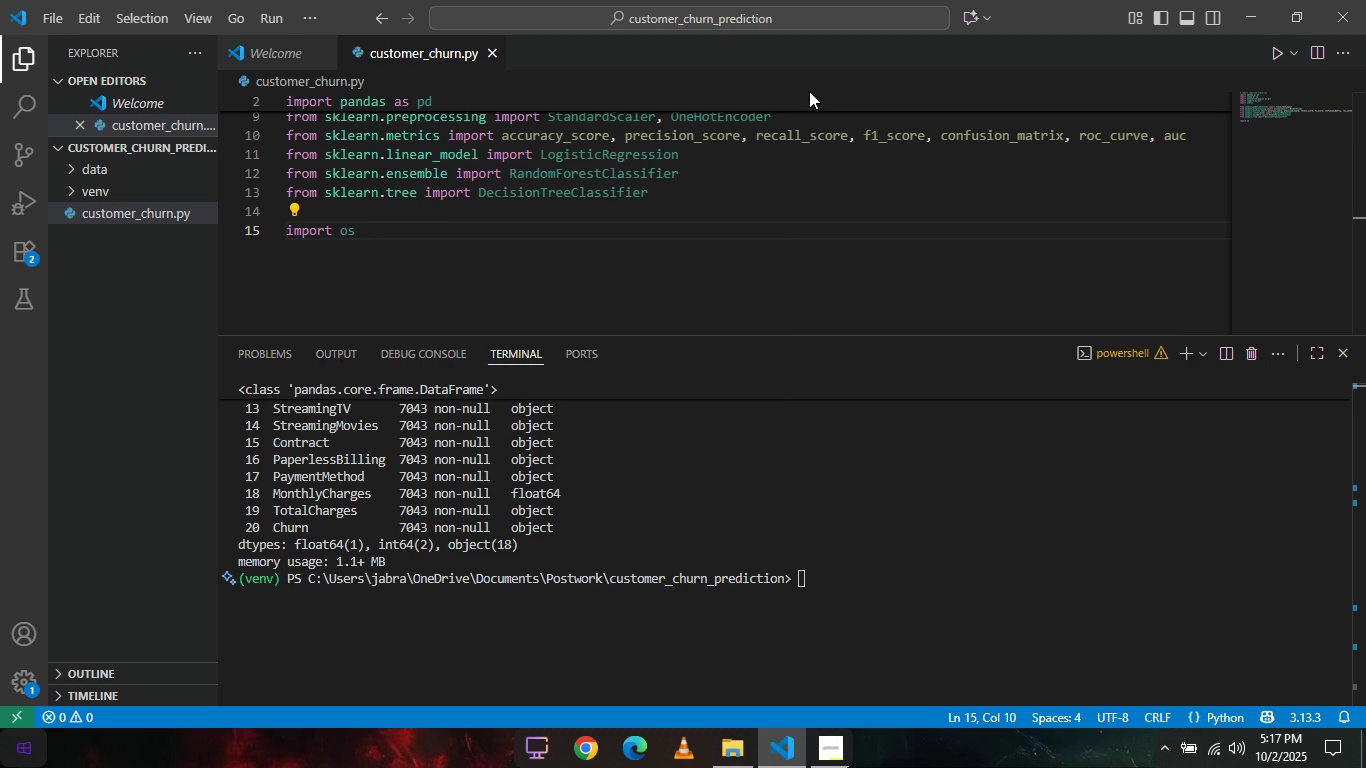 
key(Enter)
 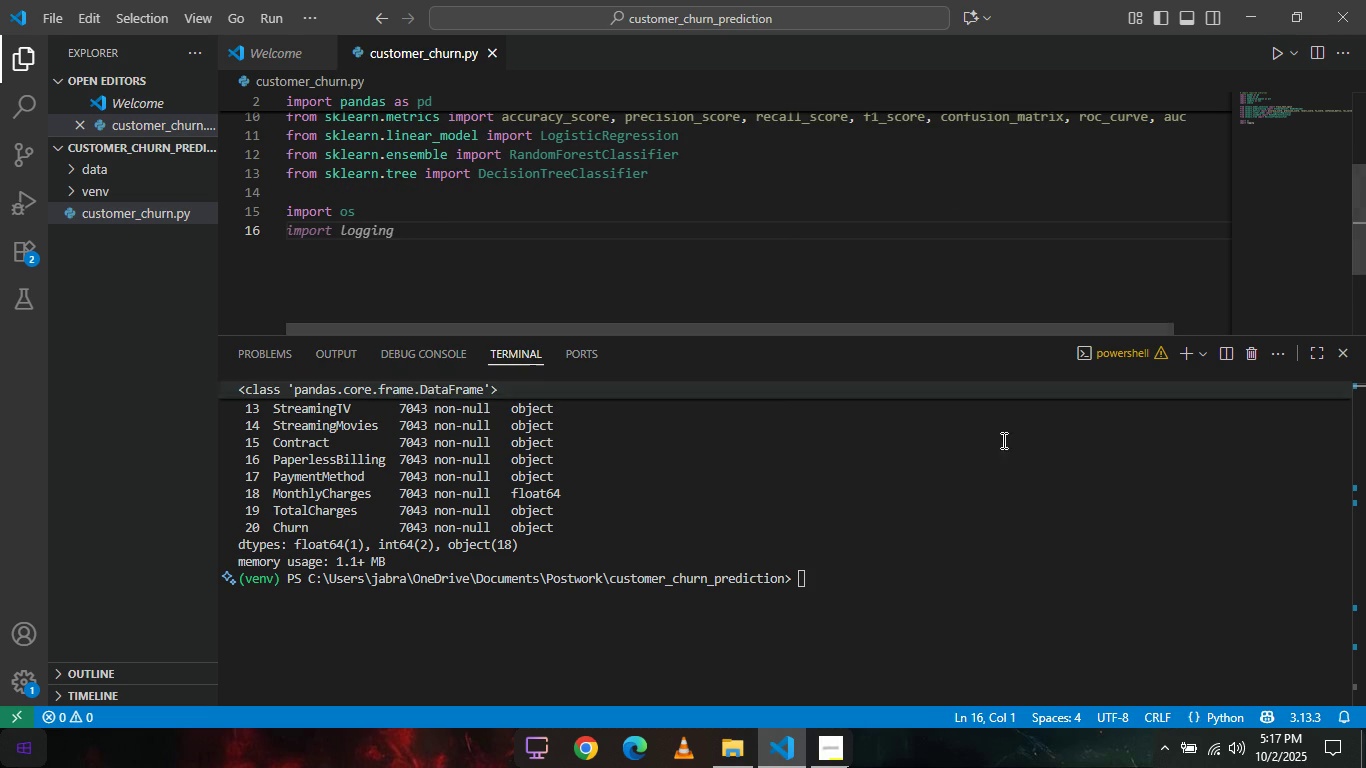 
wait(5.1)
 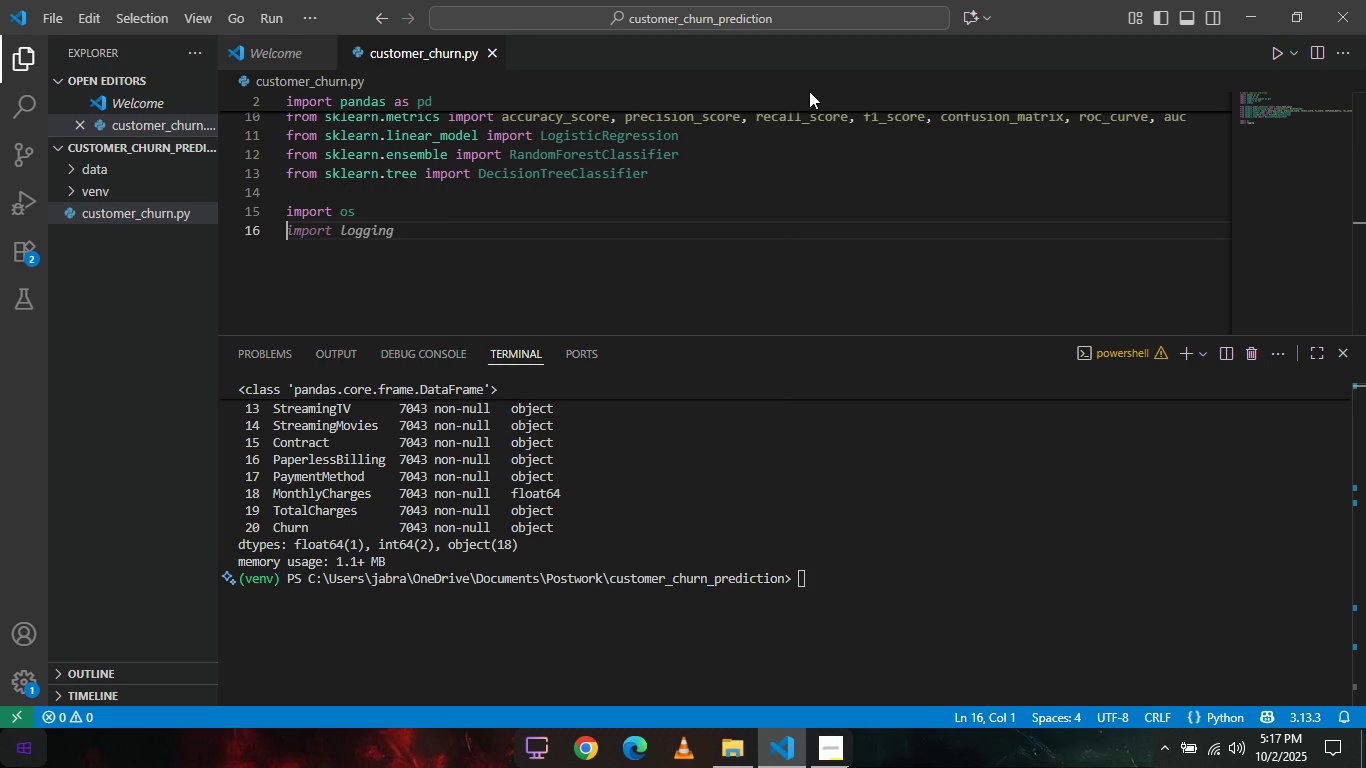 
left_click([830, 587])
 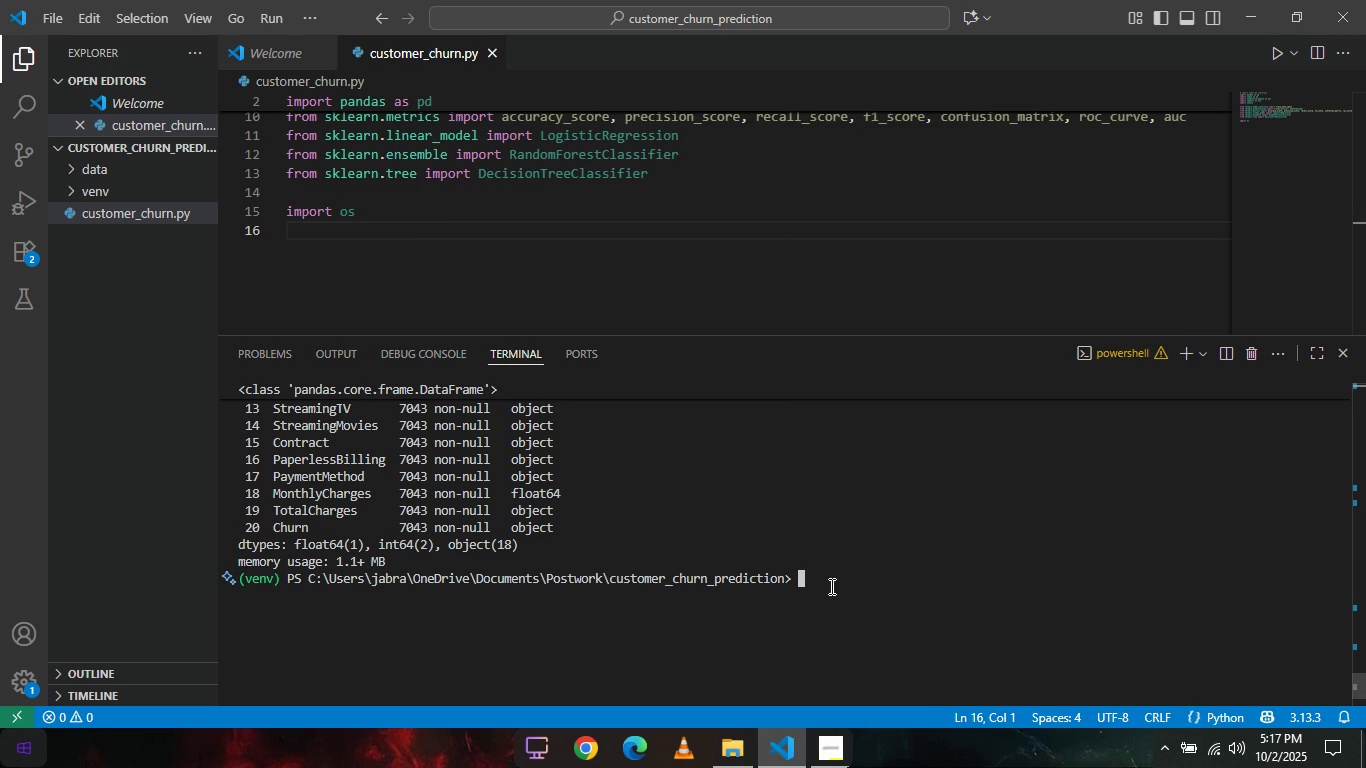 
type(clear)
 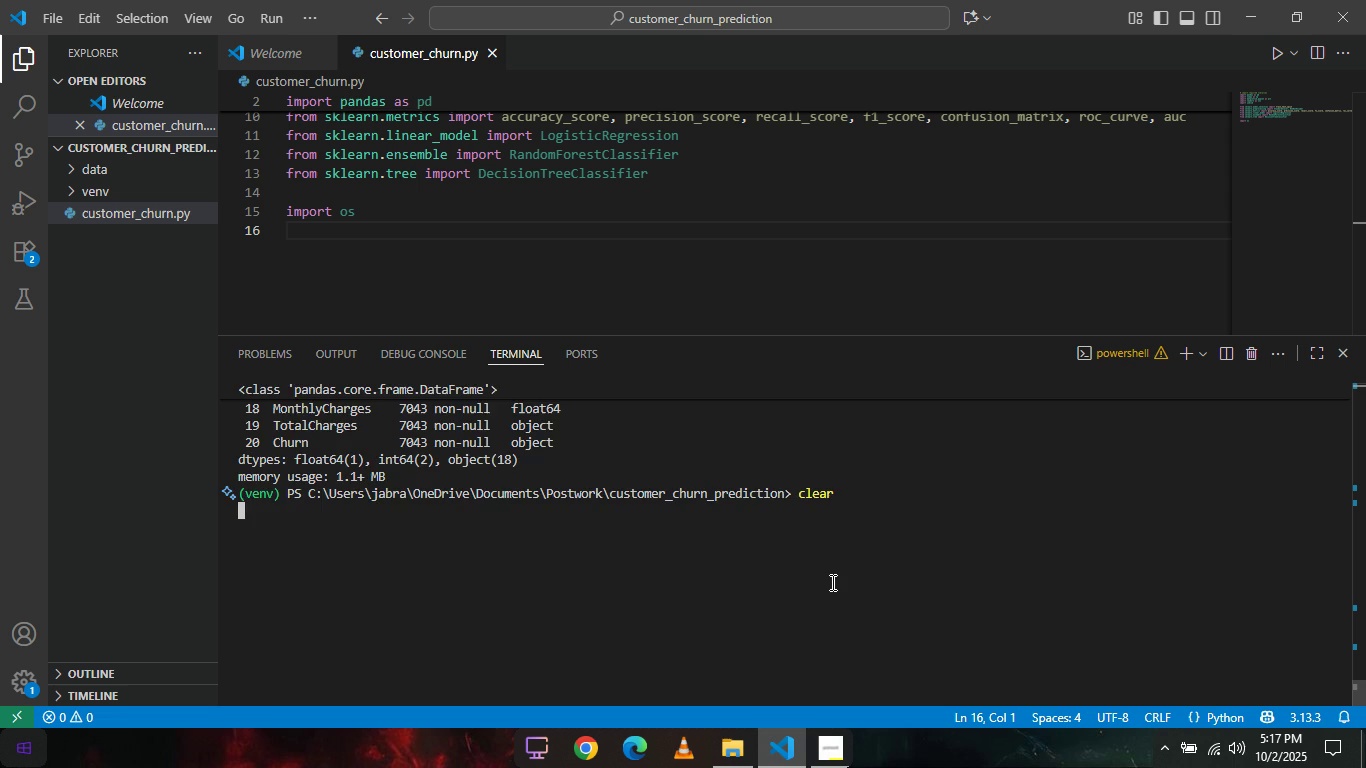 
key(Enter)
 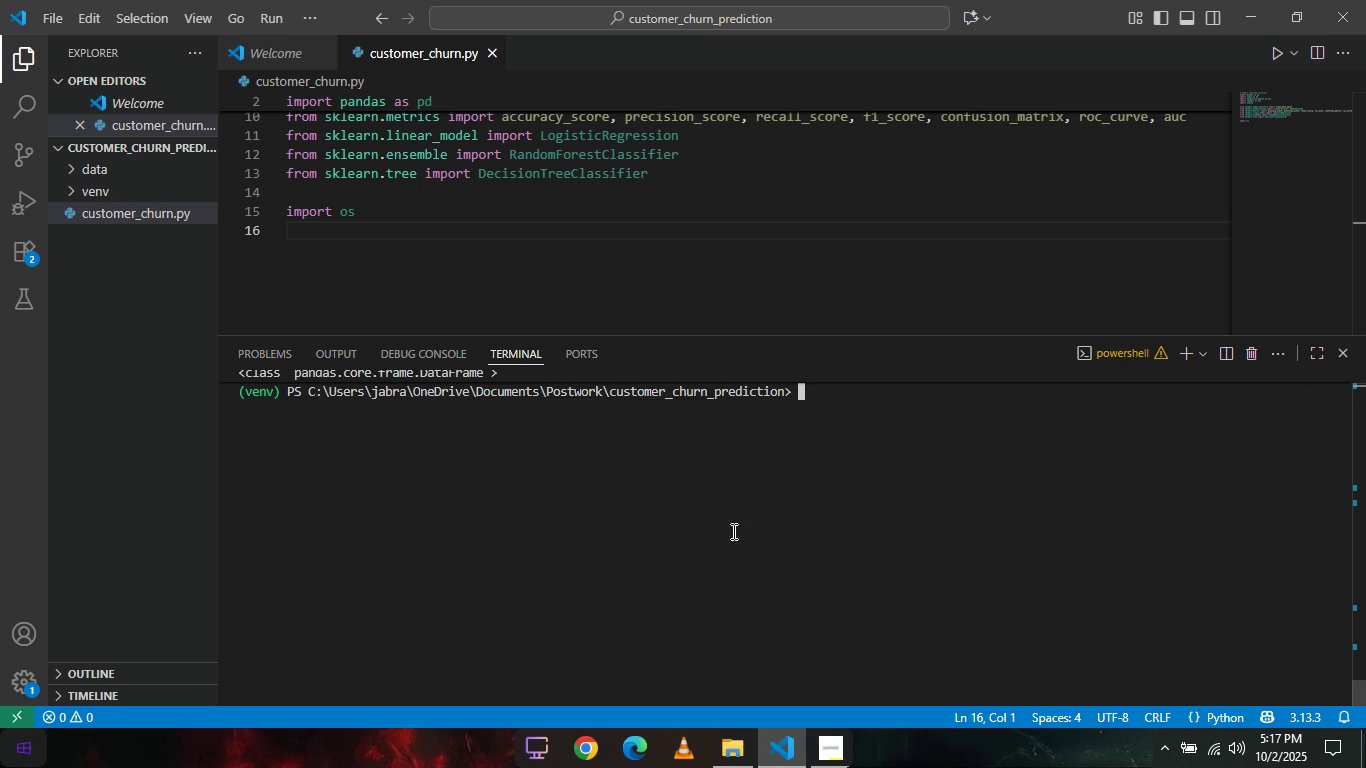 
scroll: coordinate [838, 515], scroll_direction: up, amount: 1.0
 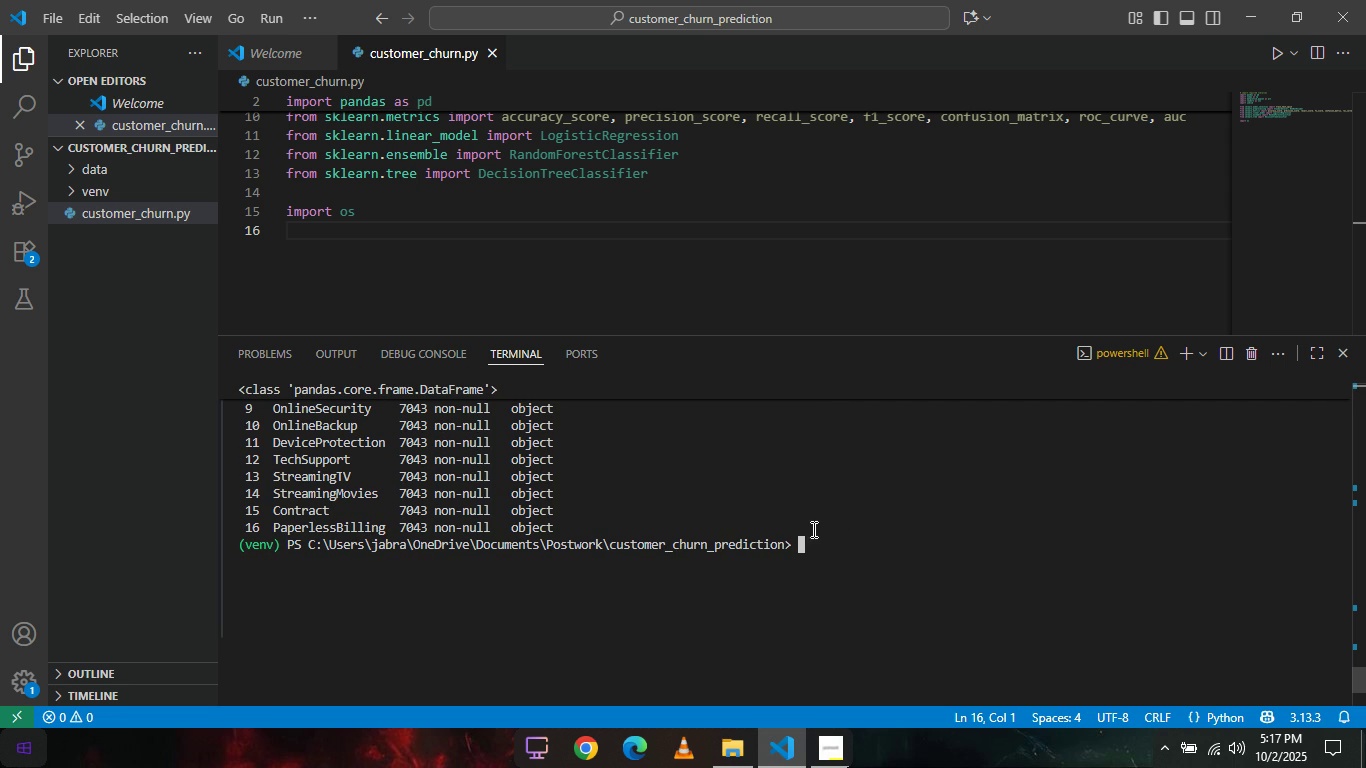 
left_click([824, 551])
 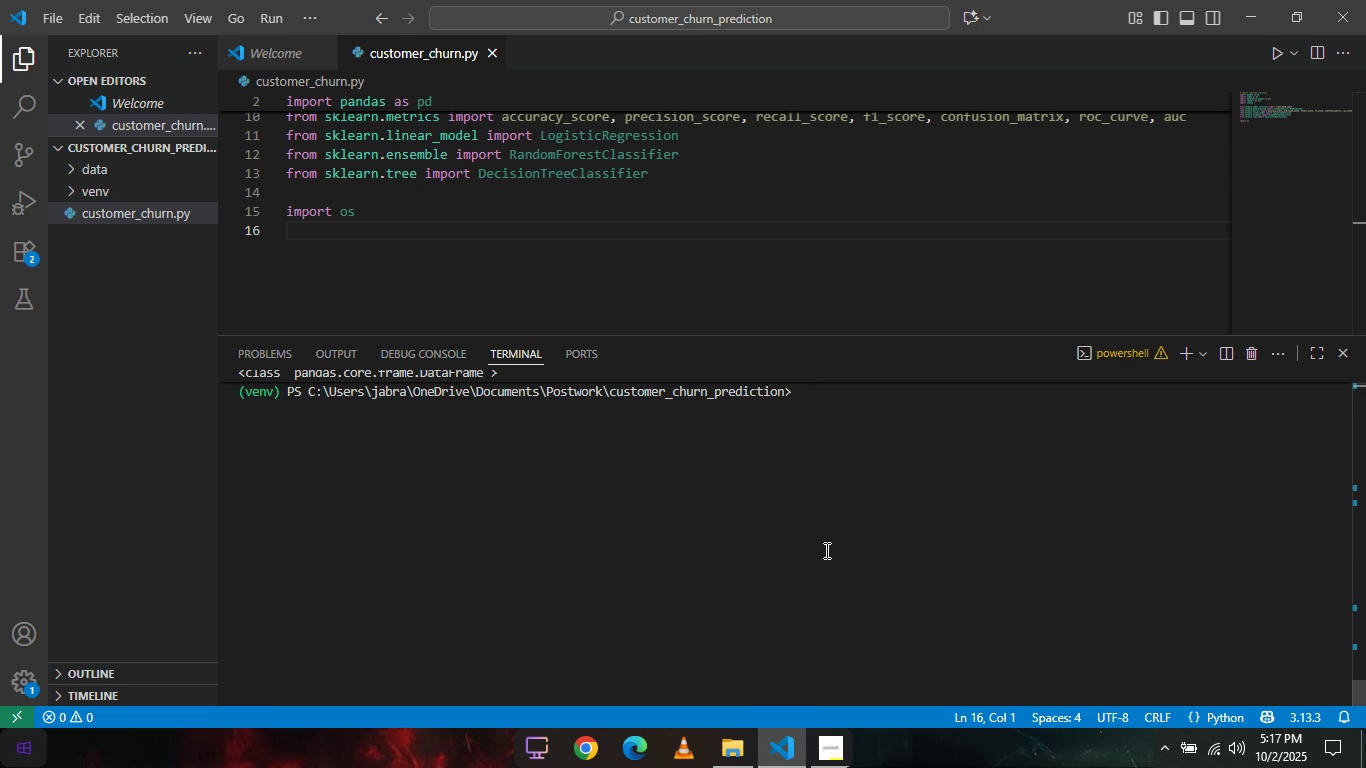 
type(clear)
 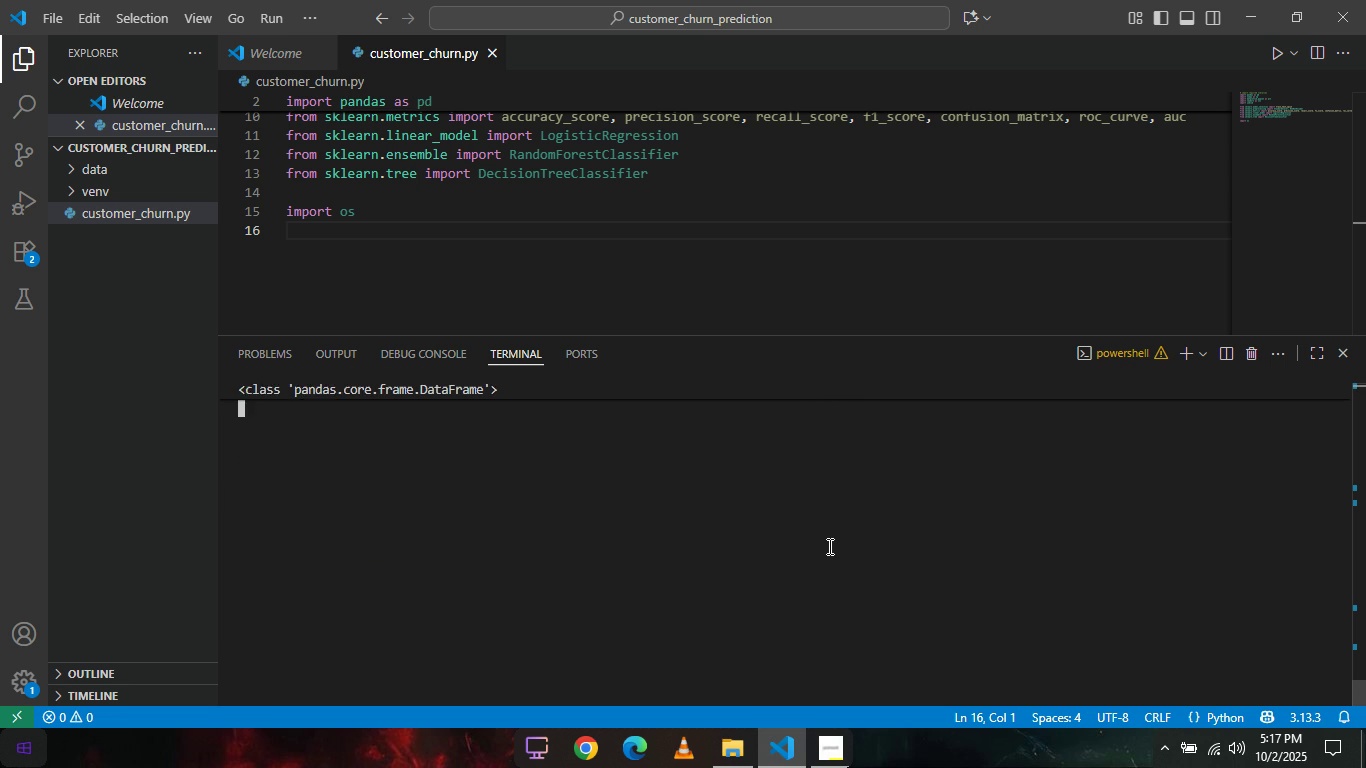 
key(Enter)
 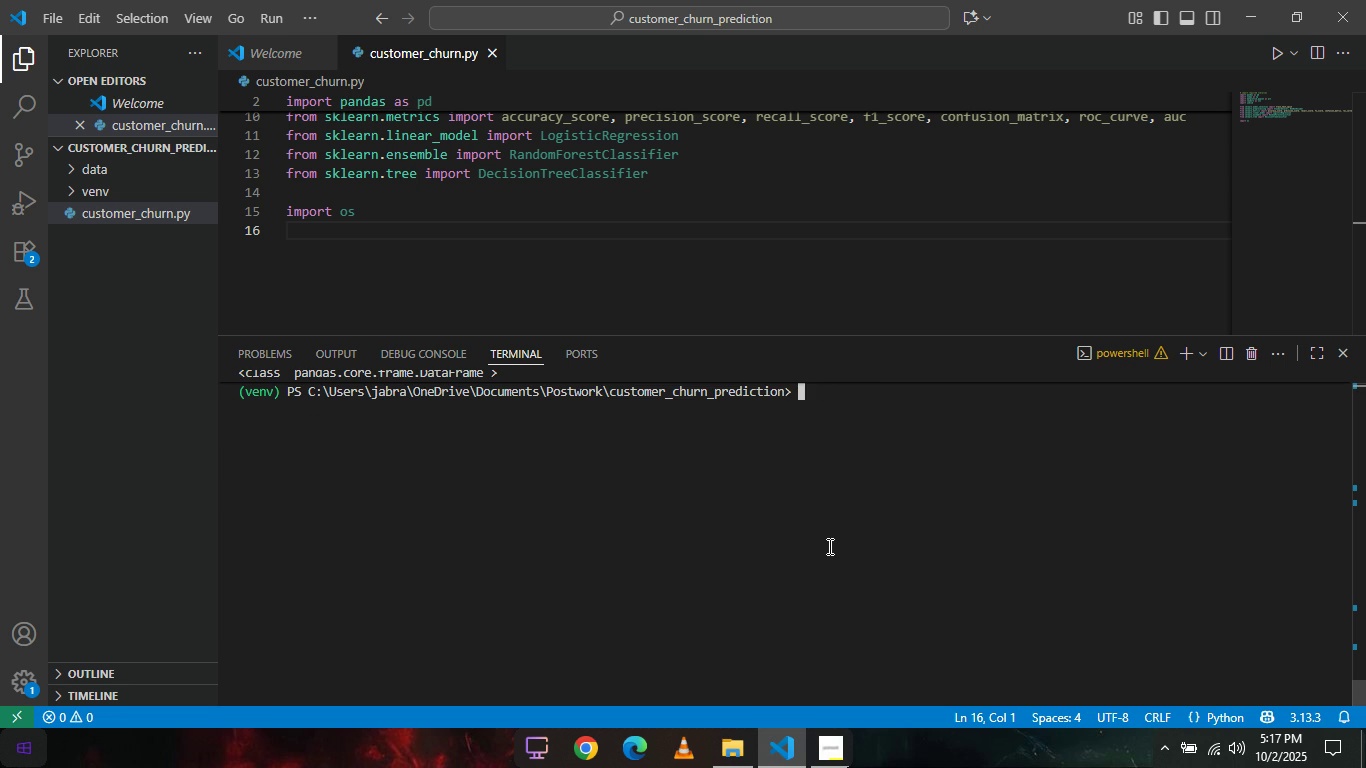 
scroll: coordinate [828, 546], scroll_direction: up, amount: 1.0
 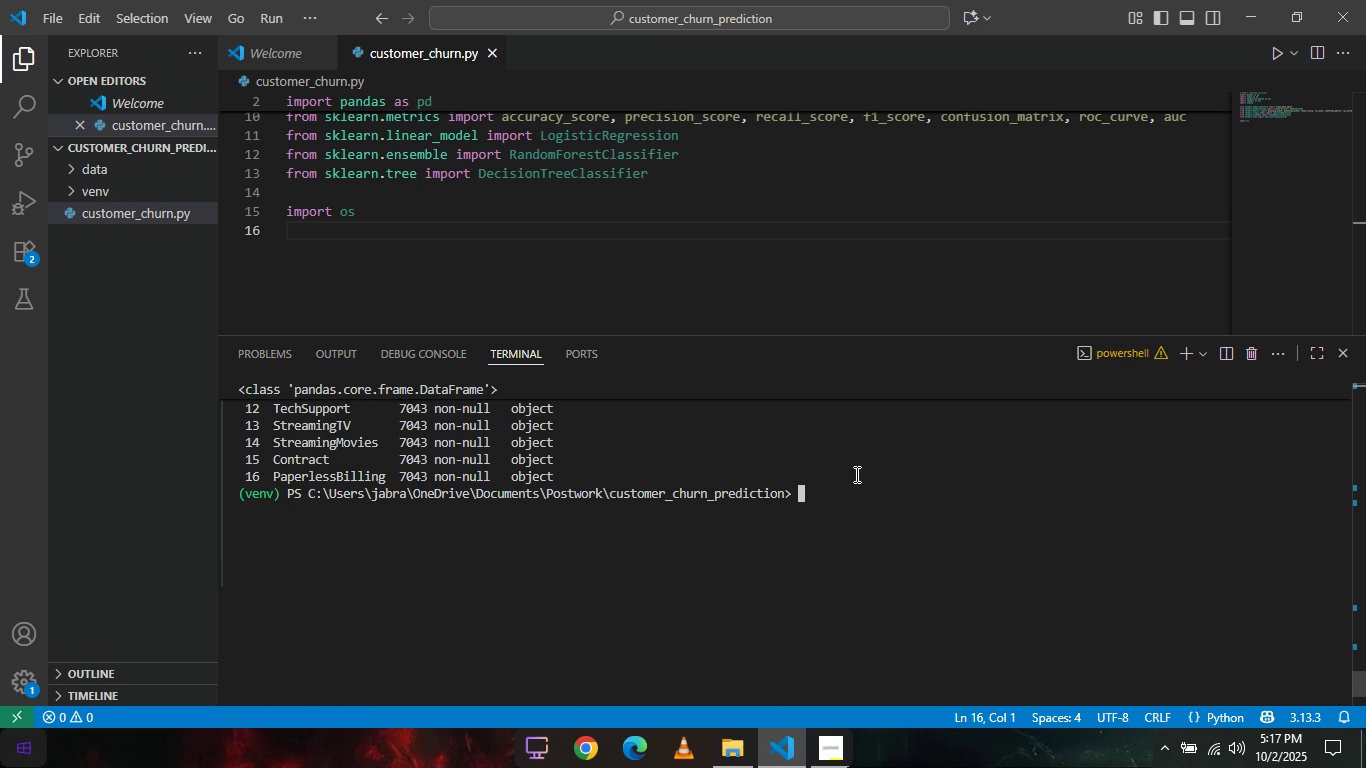 
left_click([855, 474])
 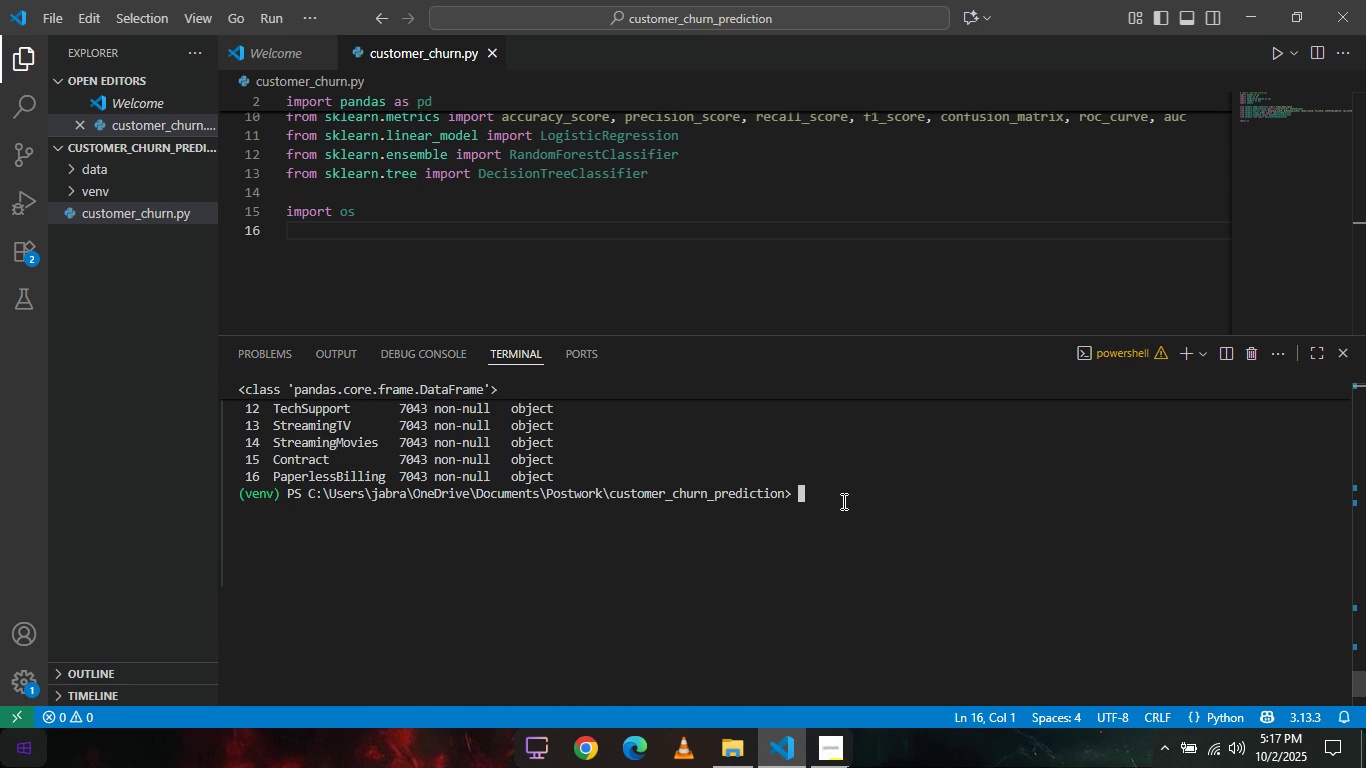 
left_click([842, 501])
 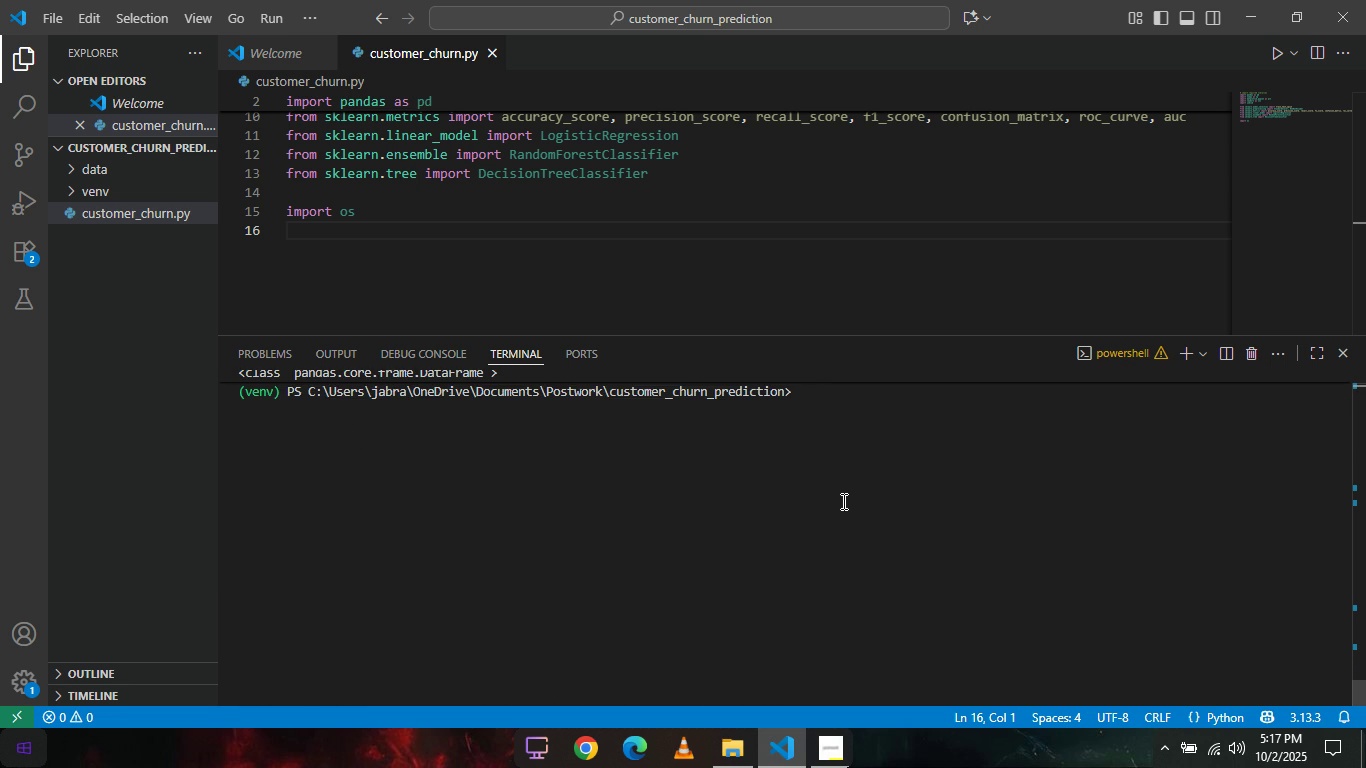 
type(clear)
 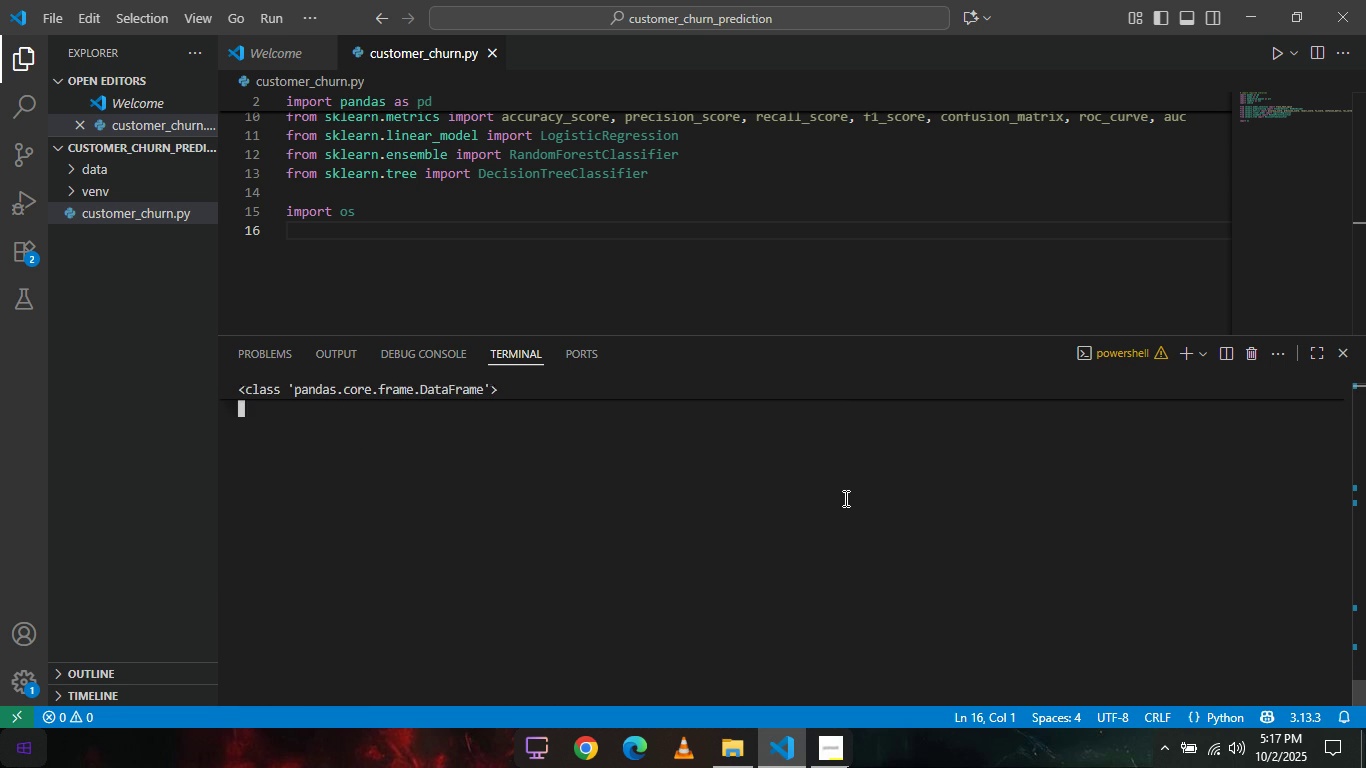 
key(Enter)
 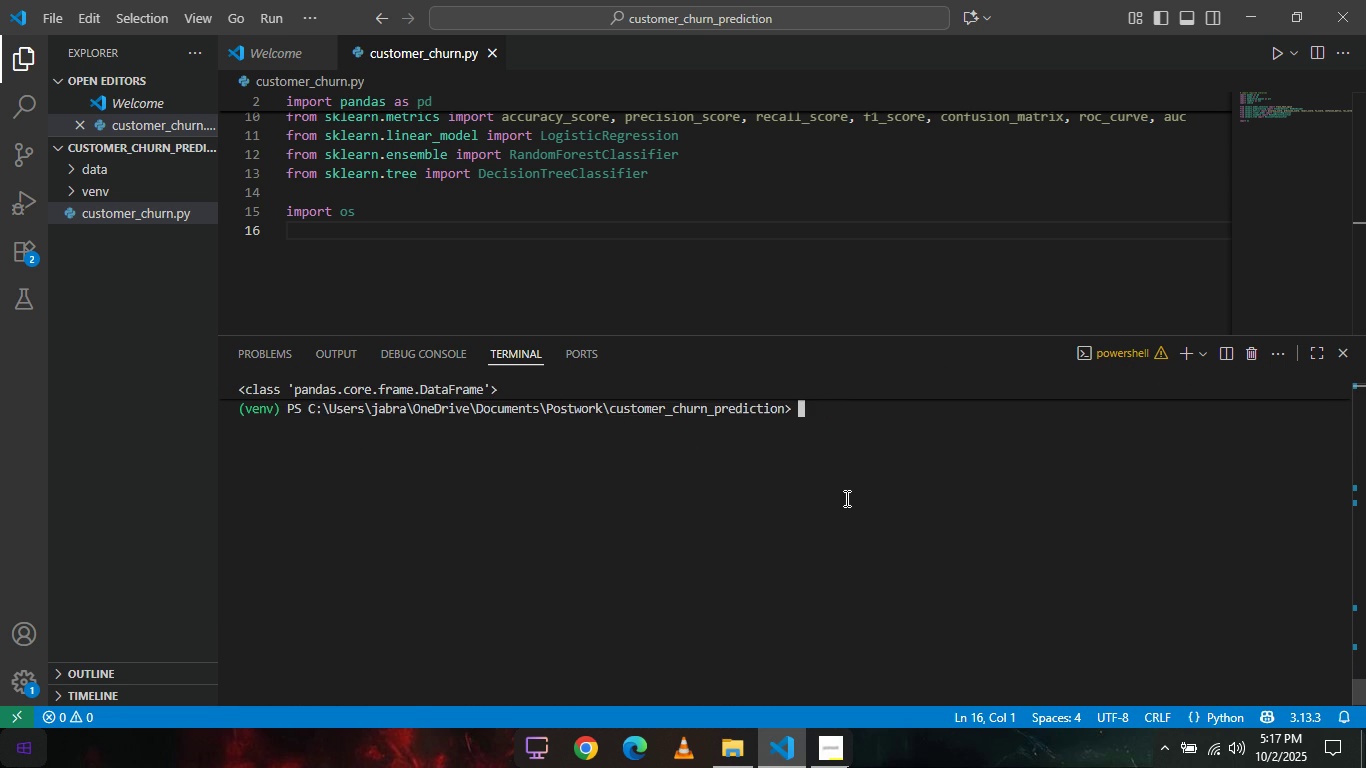 
scroll: coordinate [844, 498], scroll_direction: up, amount: 1.0
 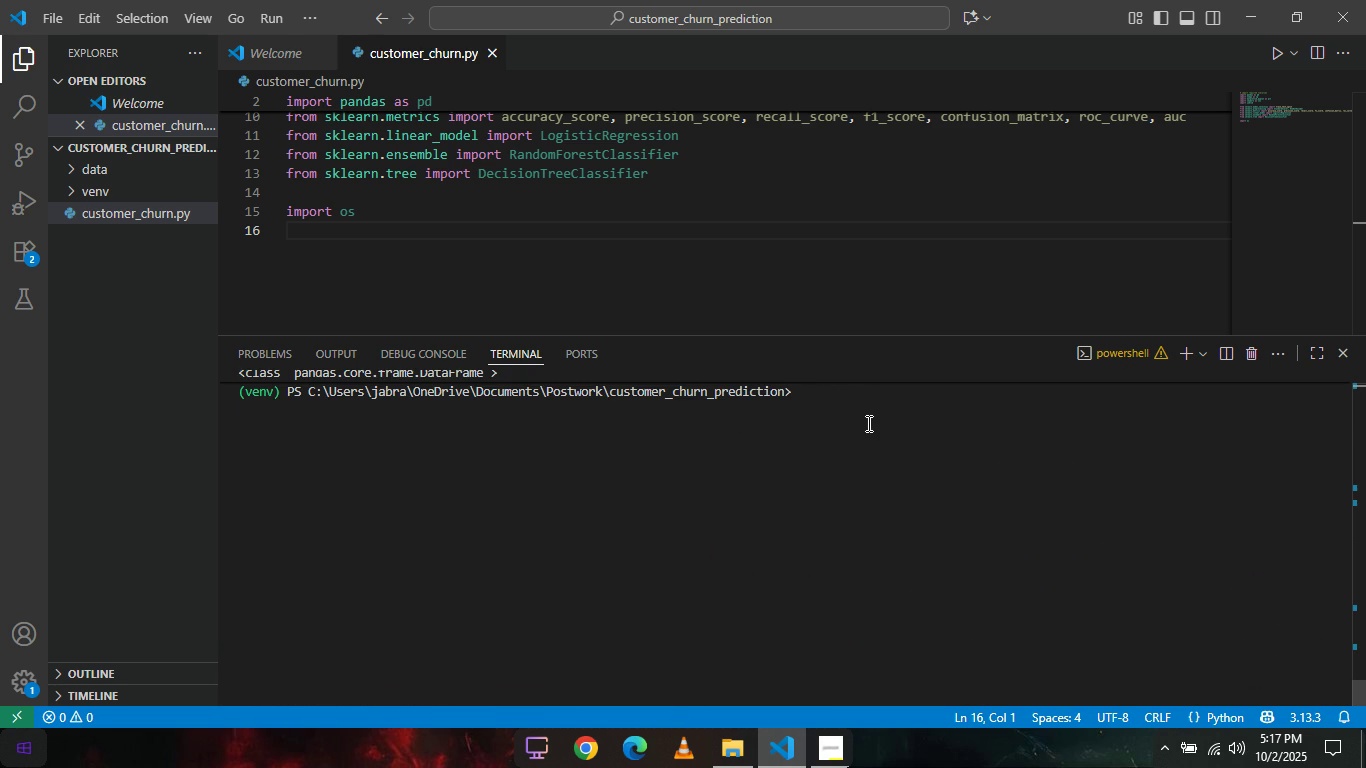 
type(clear)
 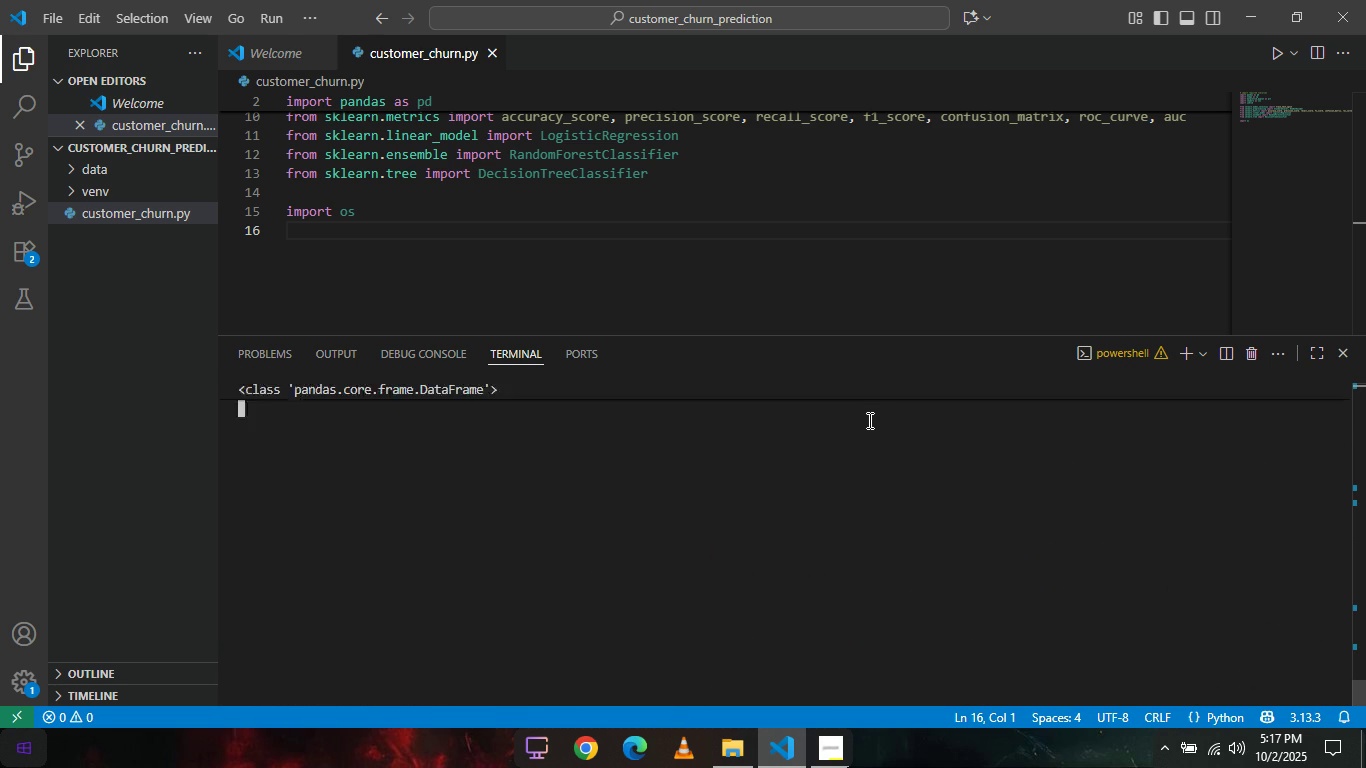 
key(Enter)
 